 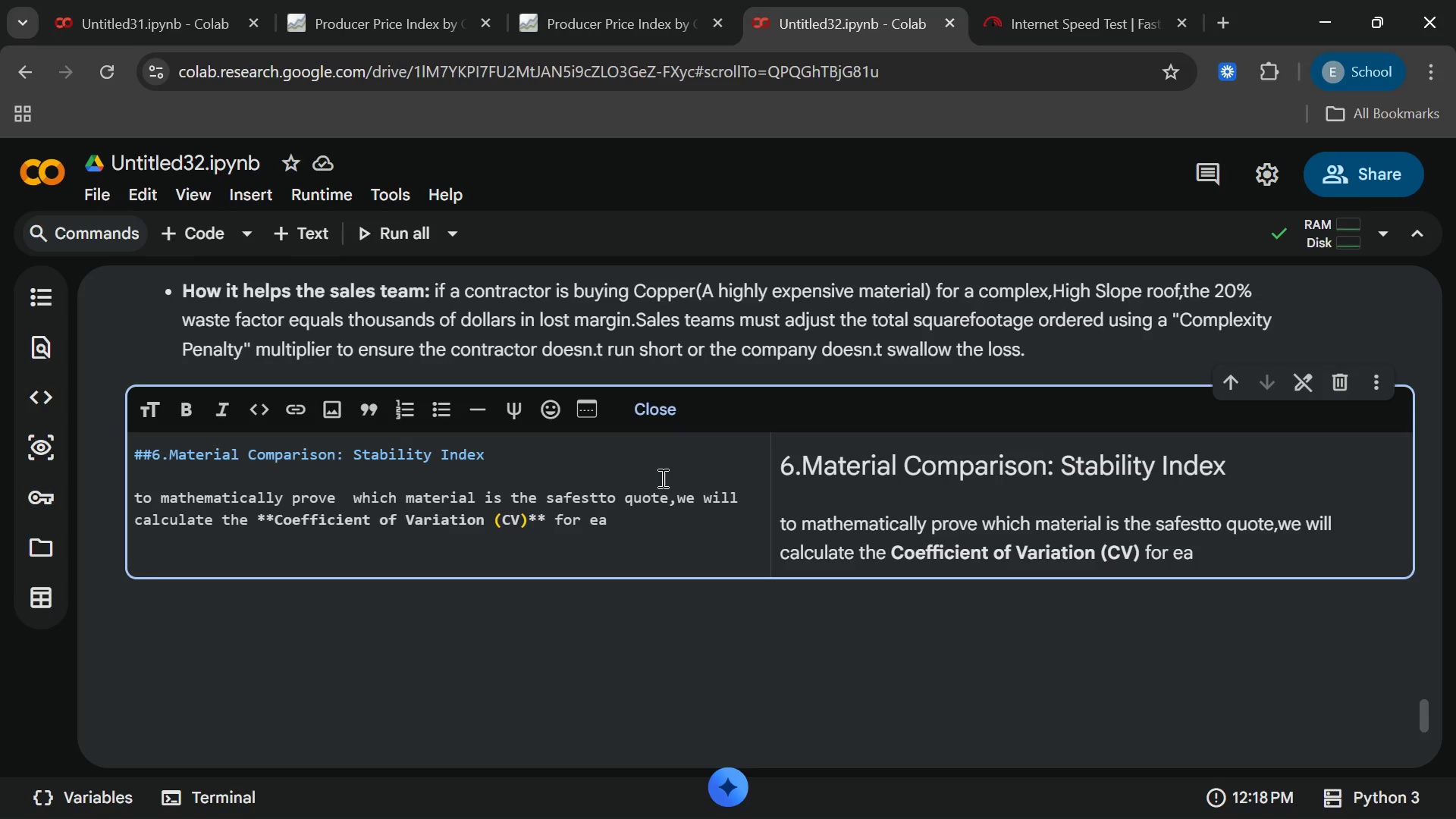 
type(ch)
 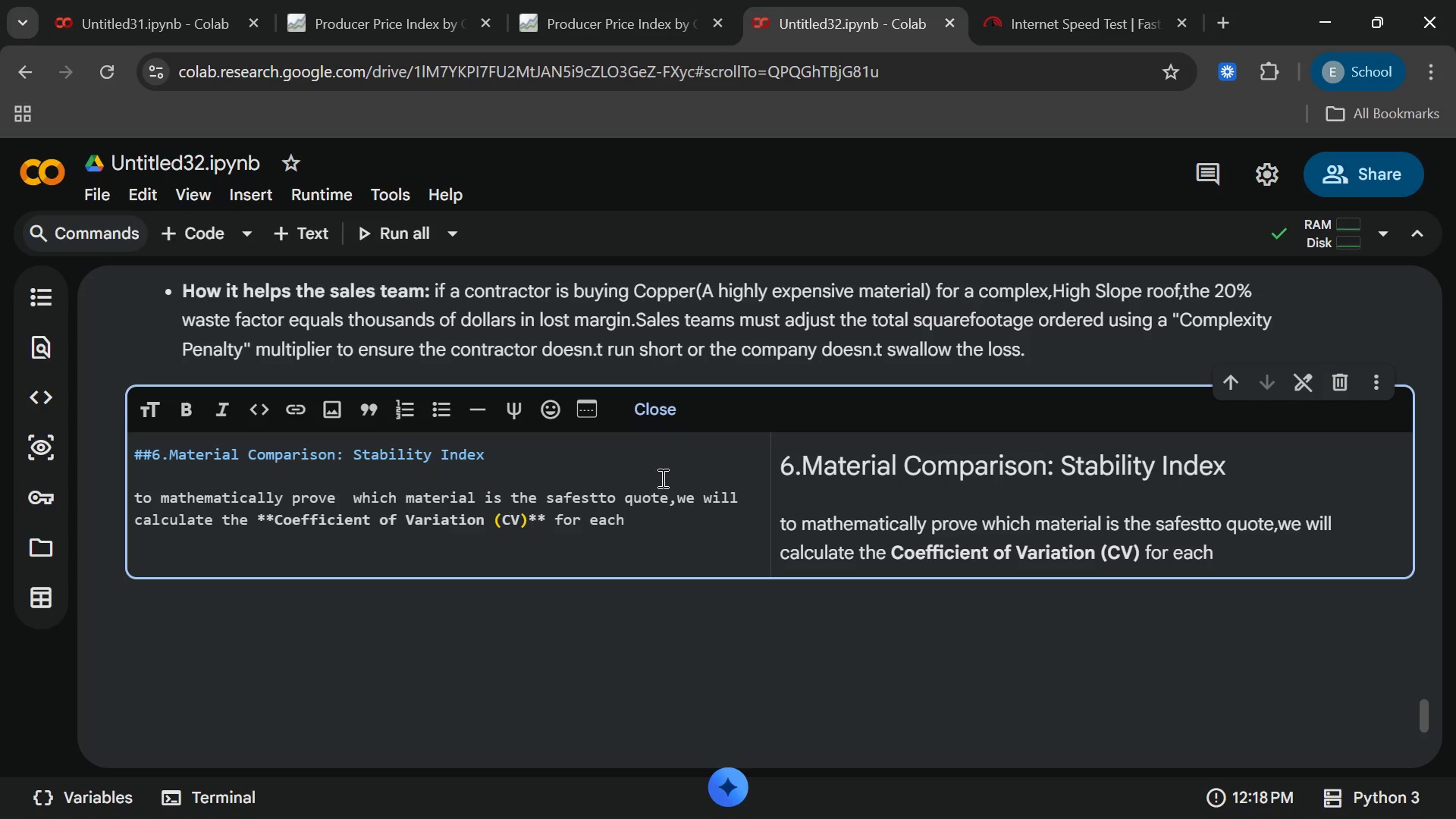 
type( materialover[Mute])
 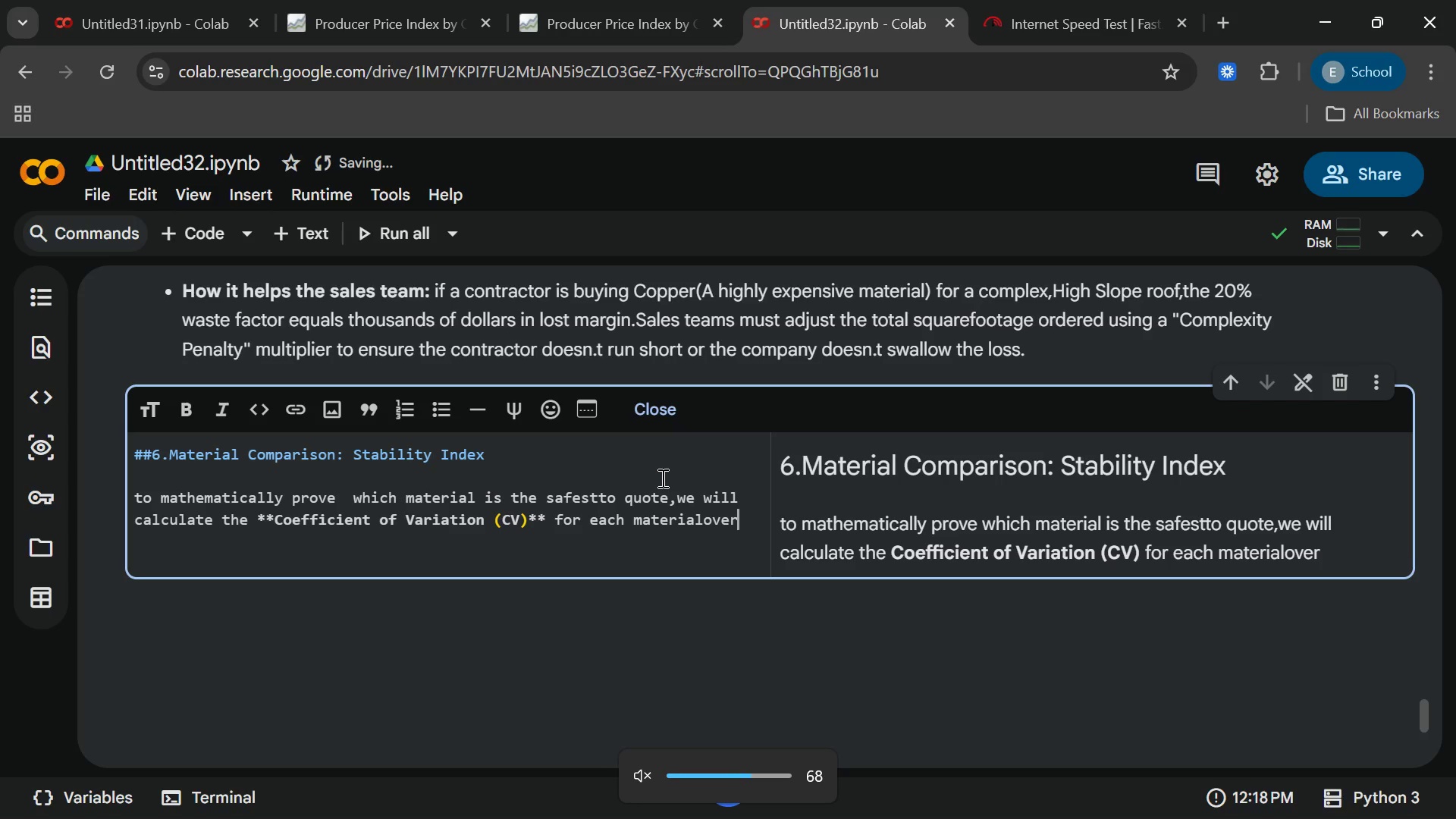 
key(ArrowLeft)
 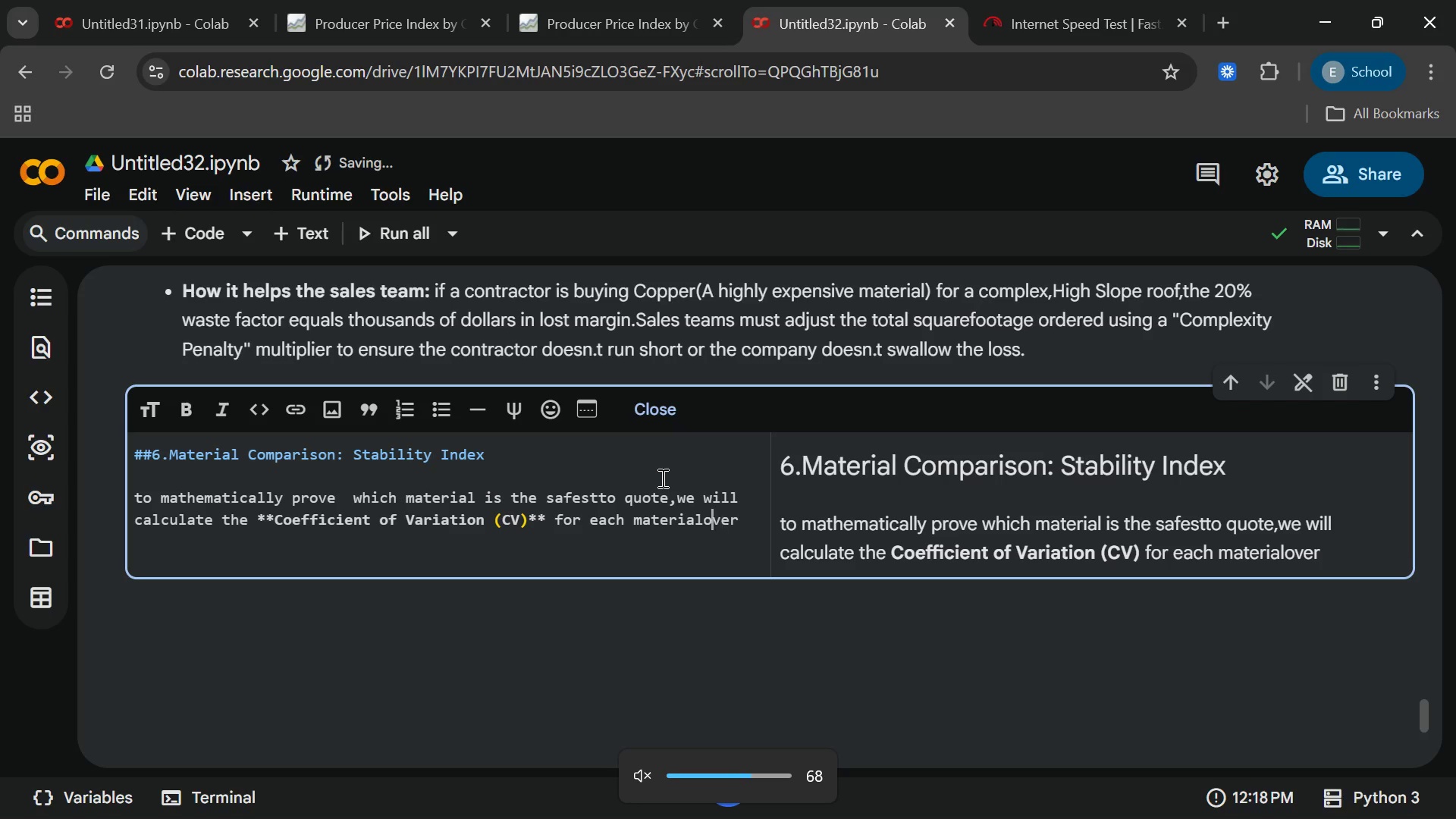 
key(ArrowLeft)
 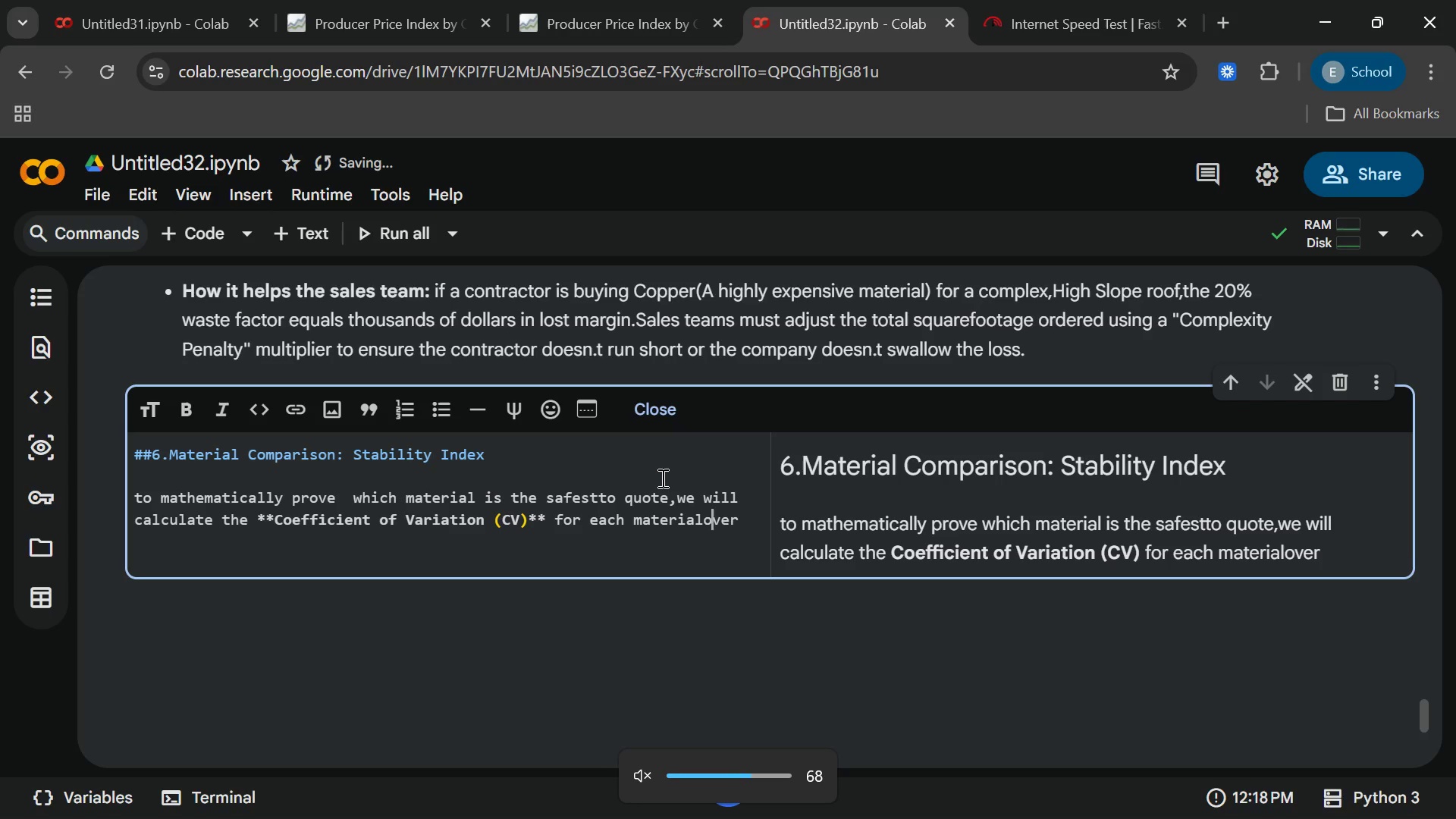 
key(ArrowLeft)
 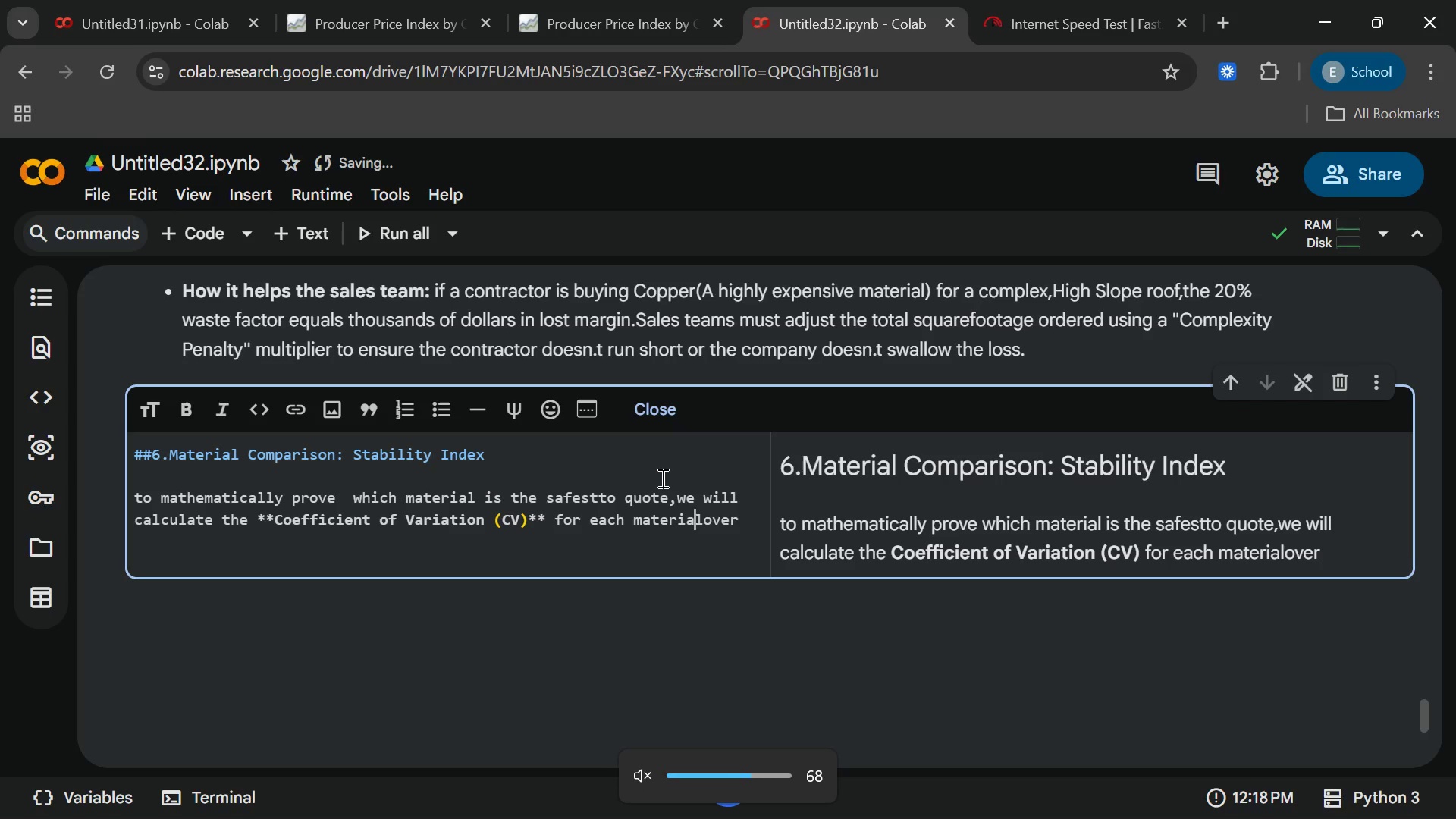 
key(ArrowLeft)
 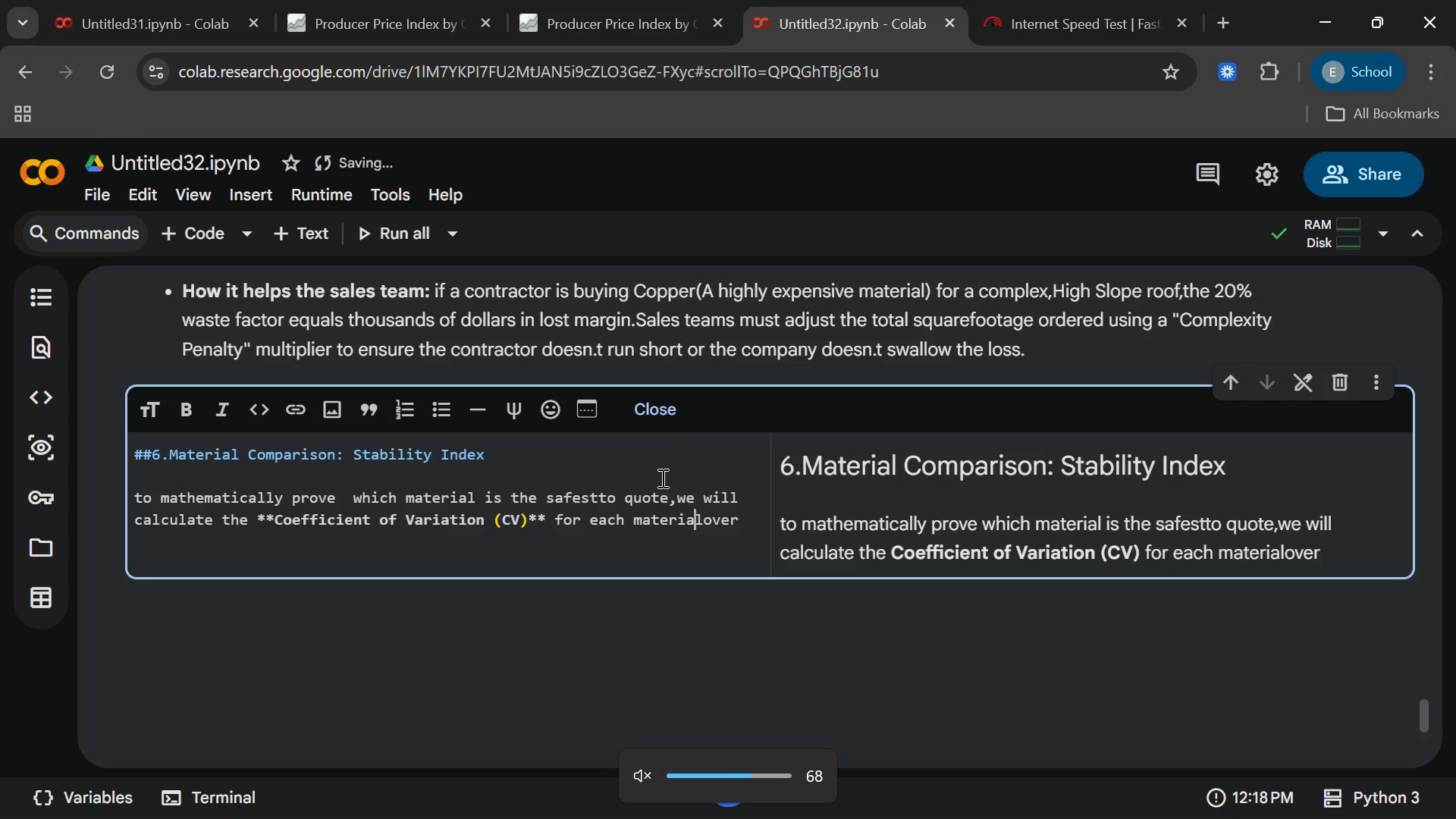 
key(ArrowLeft)
 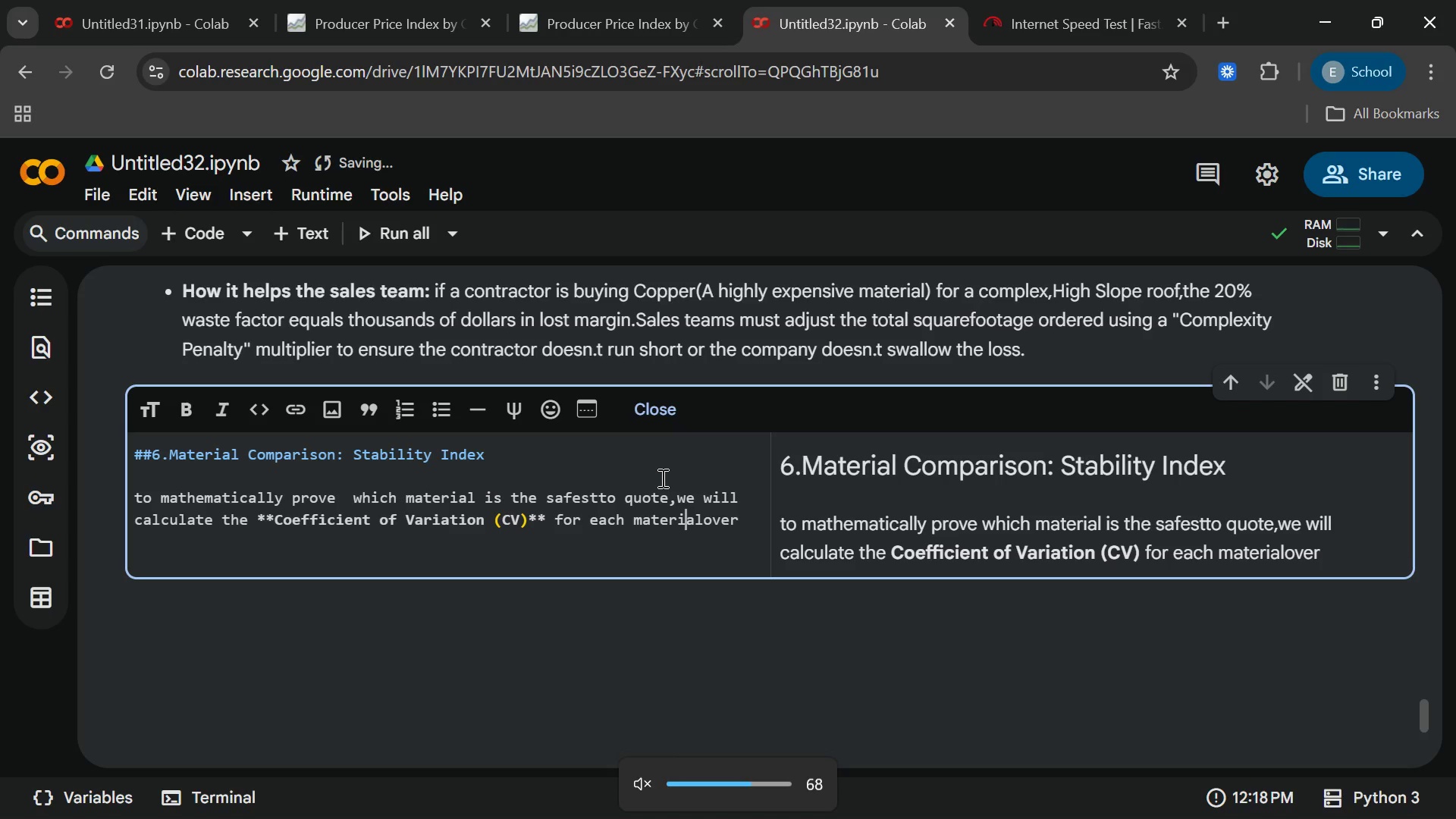 
key(ArrowLeft)
 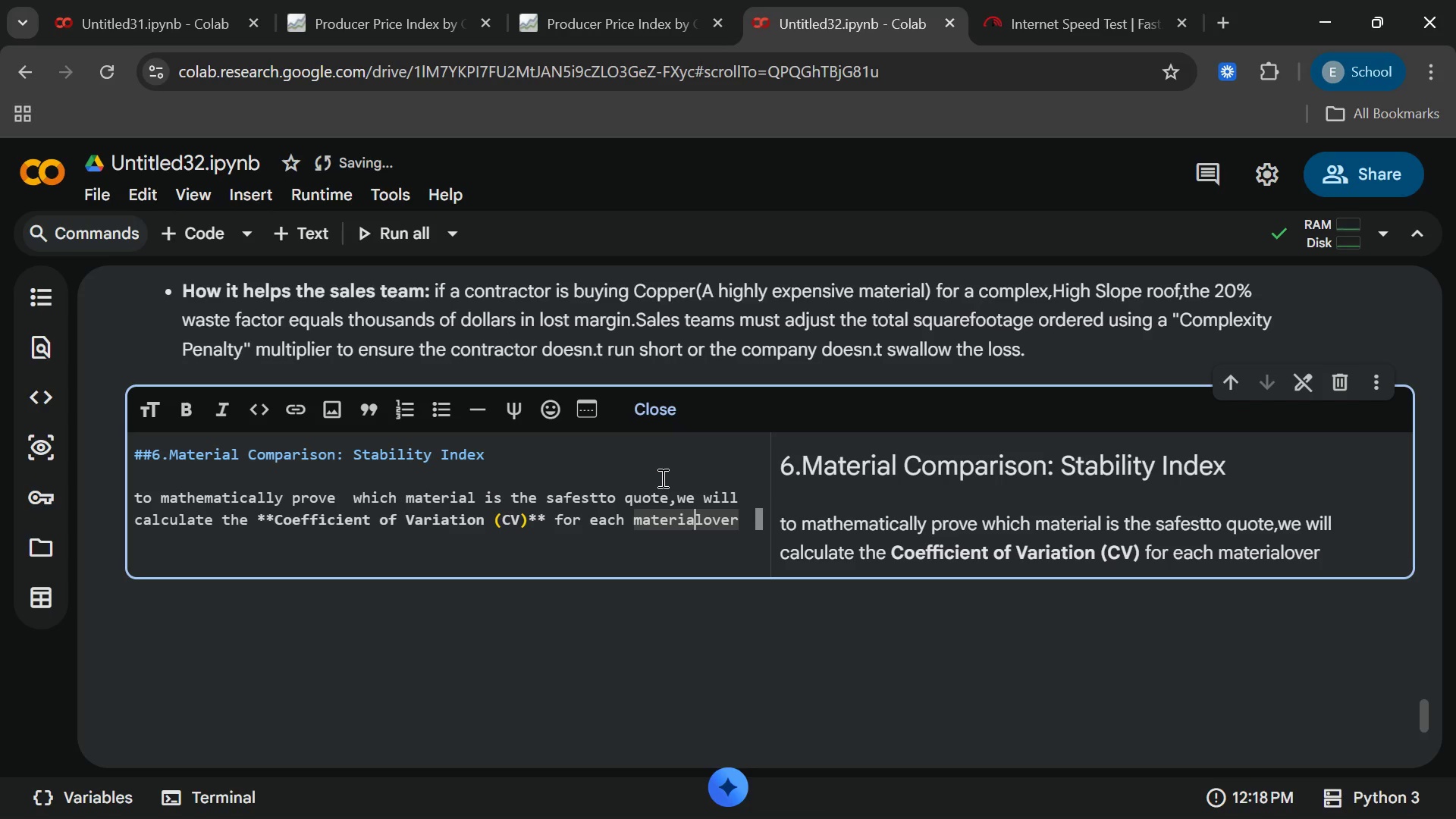 
key(ArrowRight)
 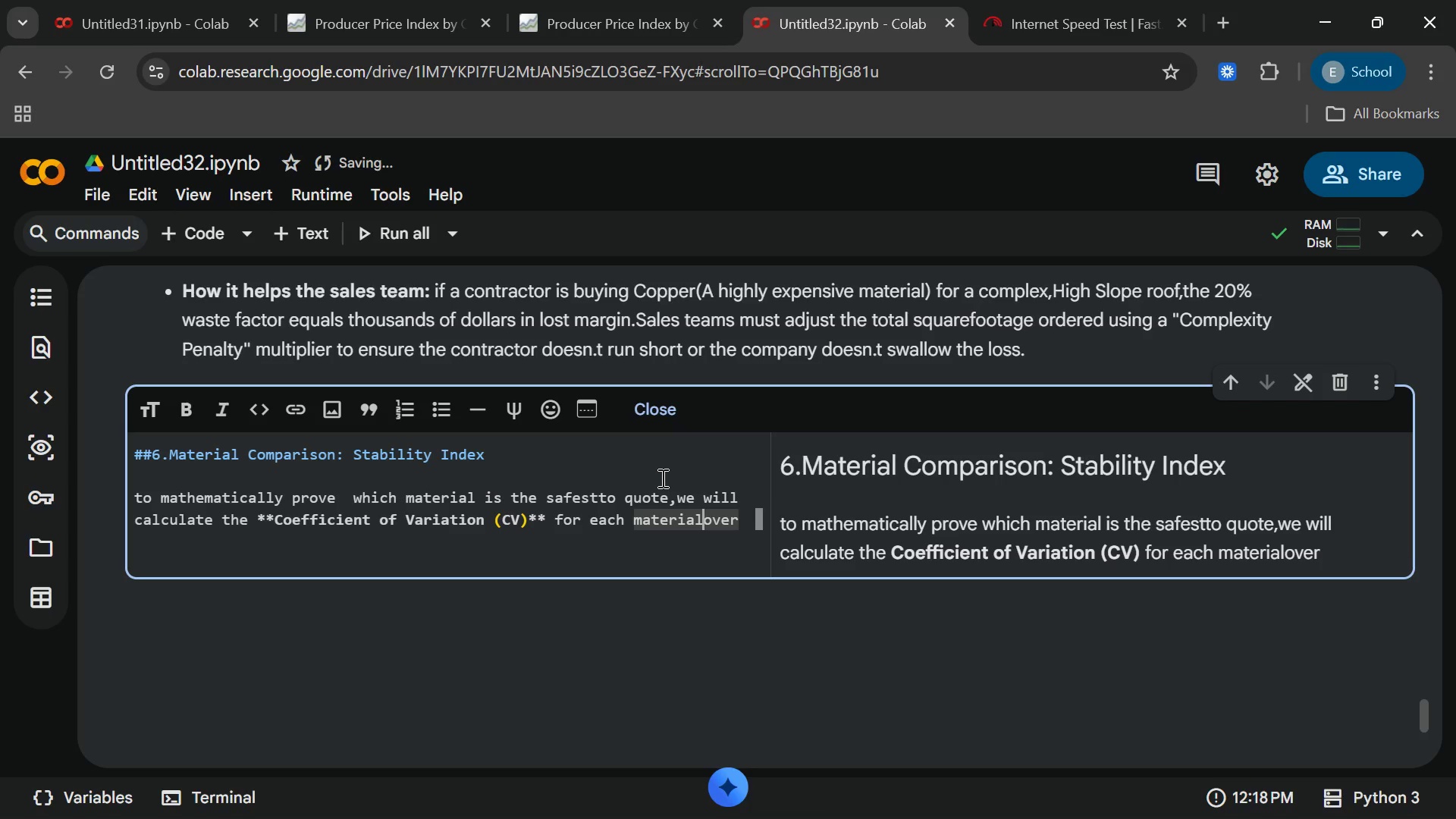 
key(ArrowRight)
 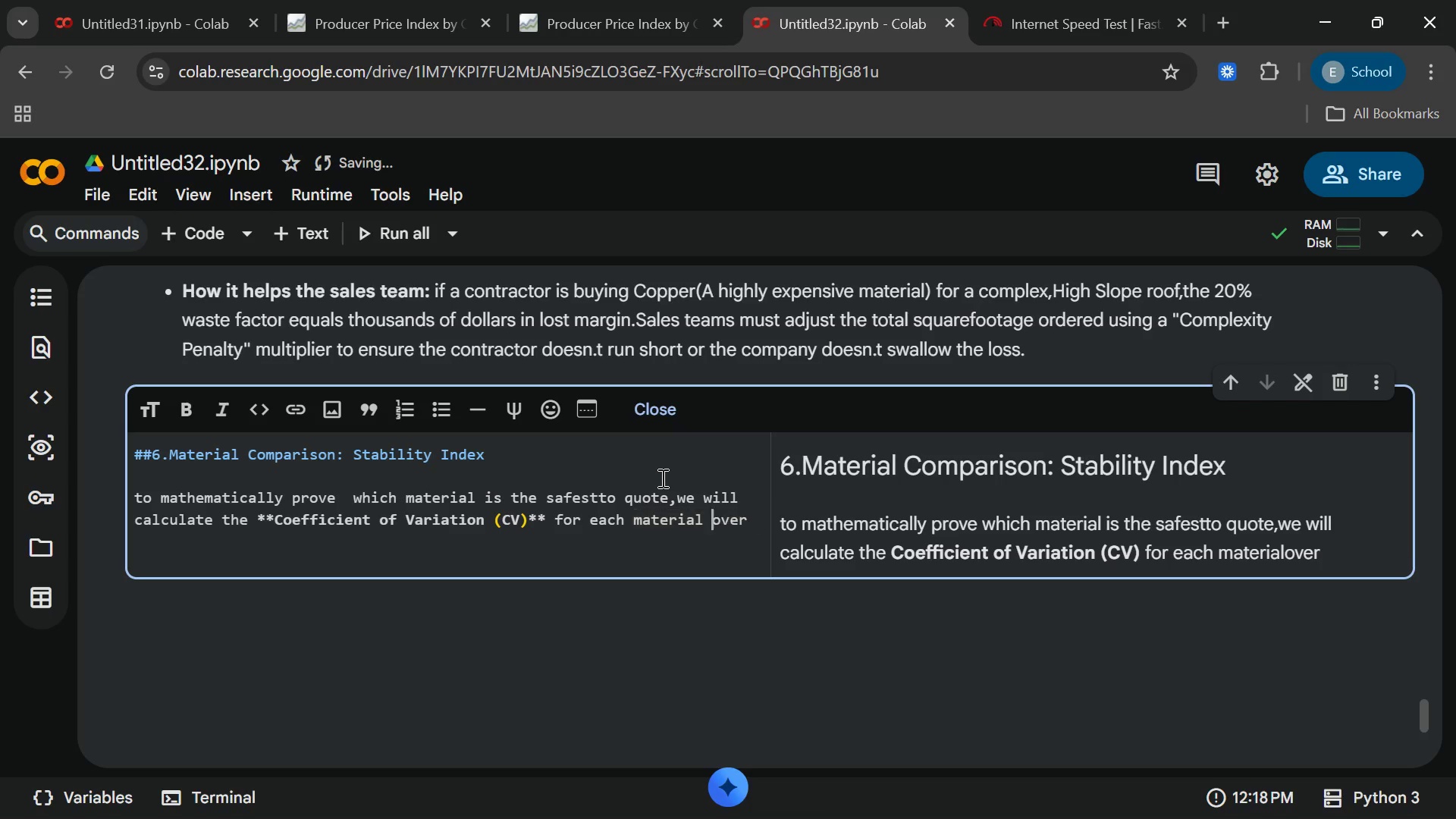 
key(Space)
 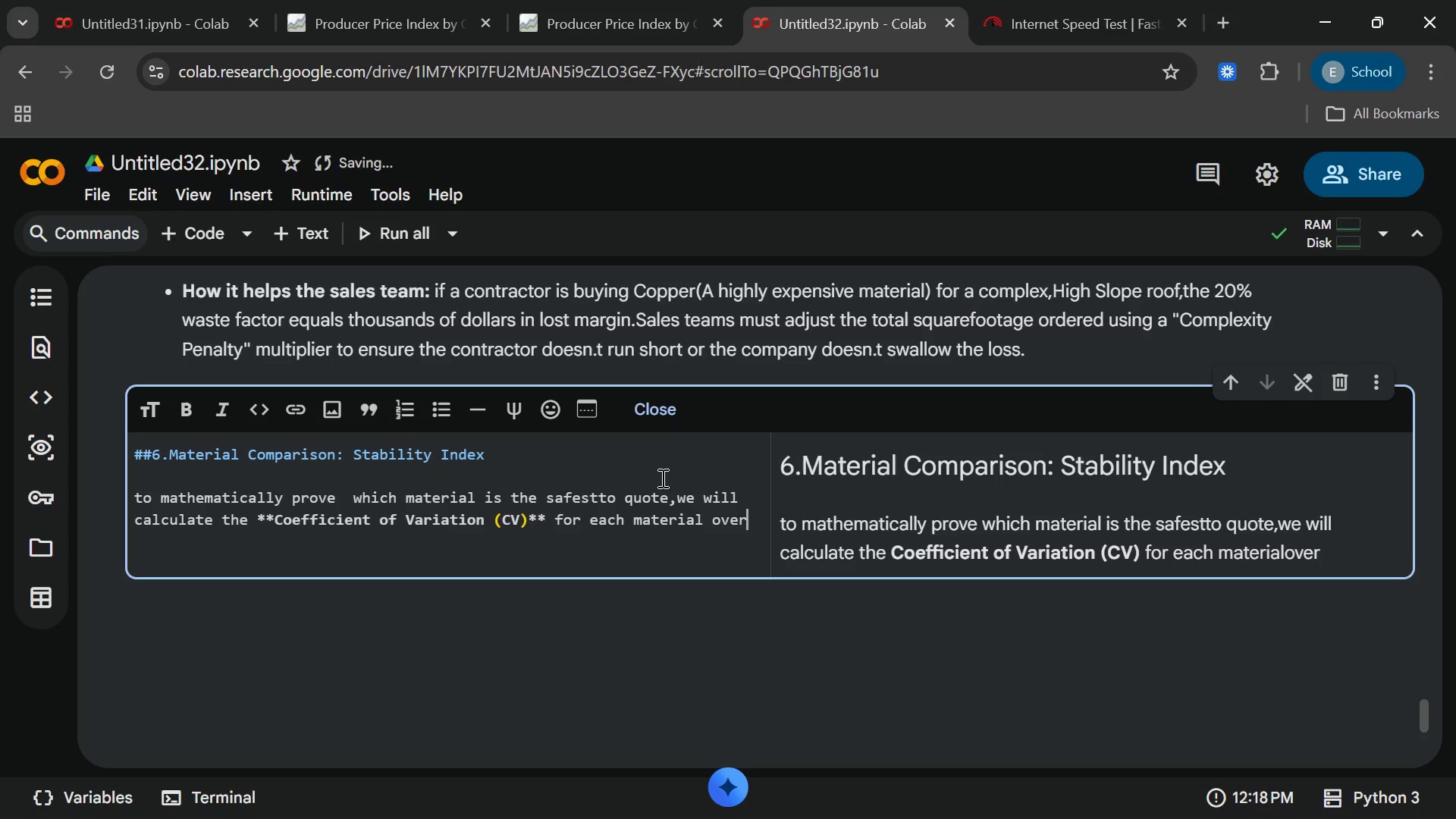 
key(End)
 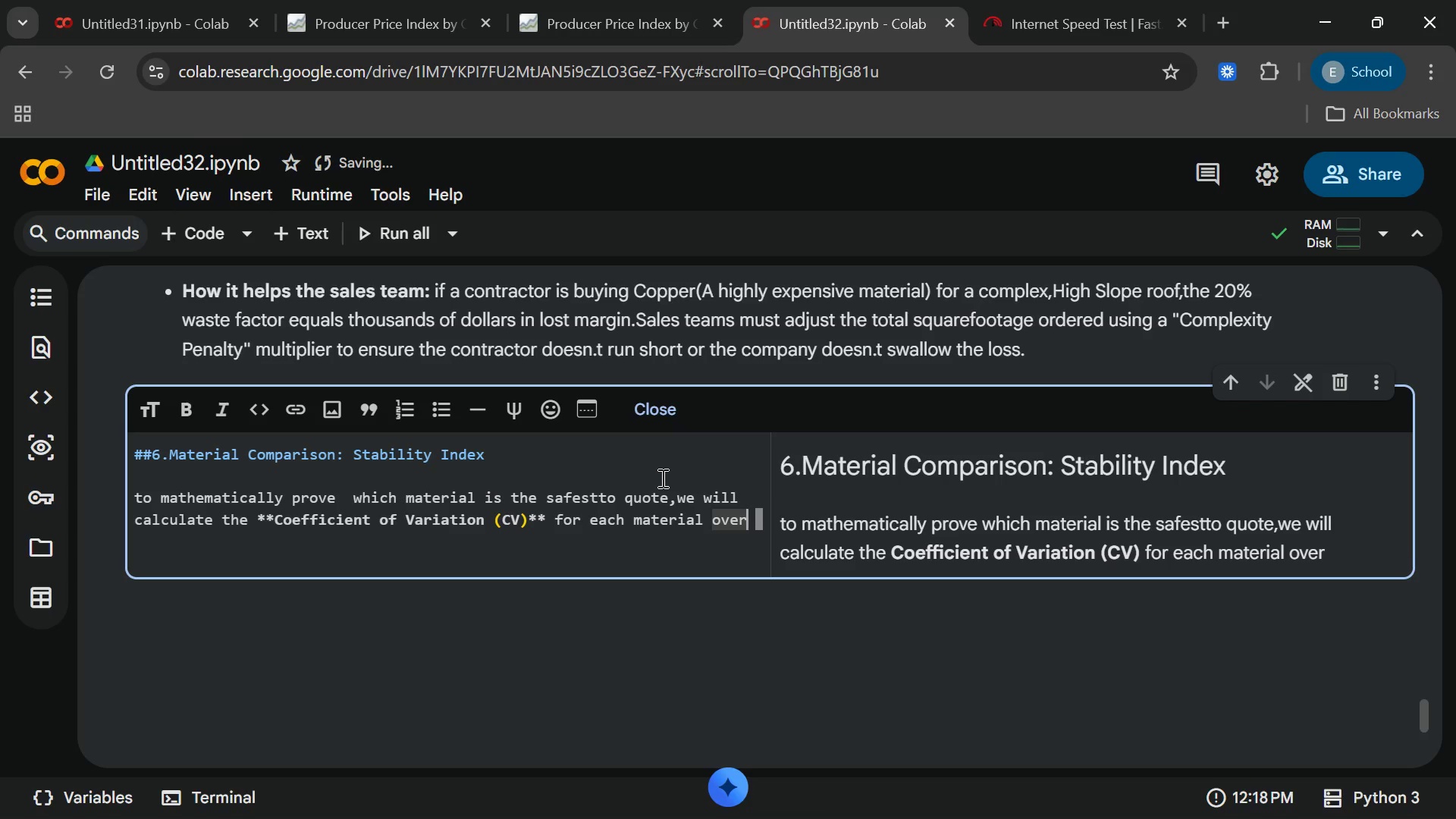 
key(Mute)
 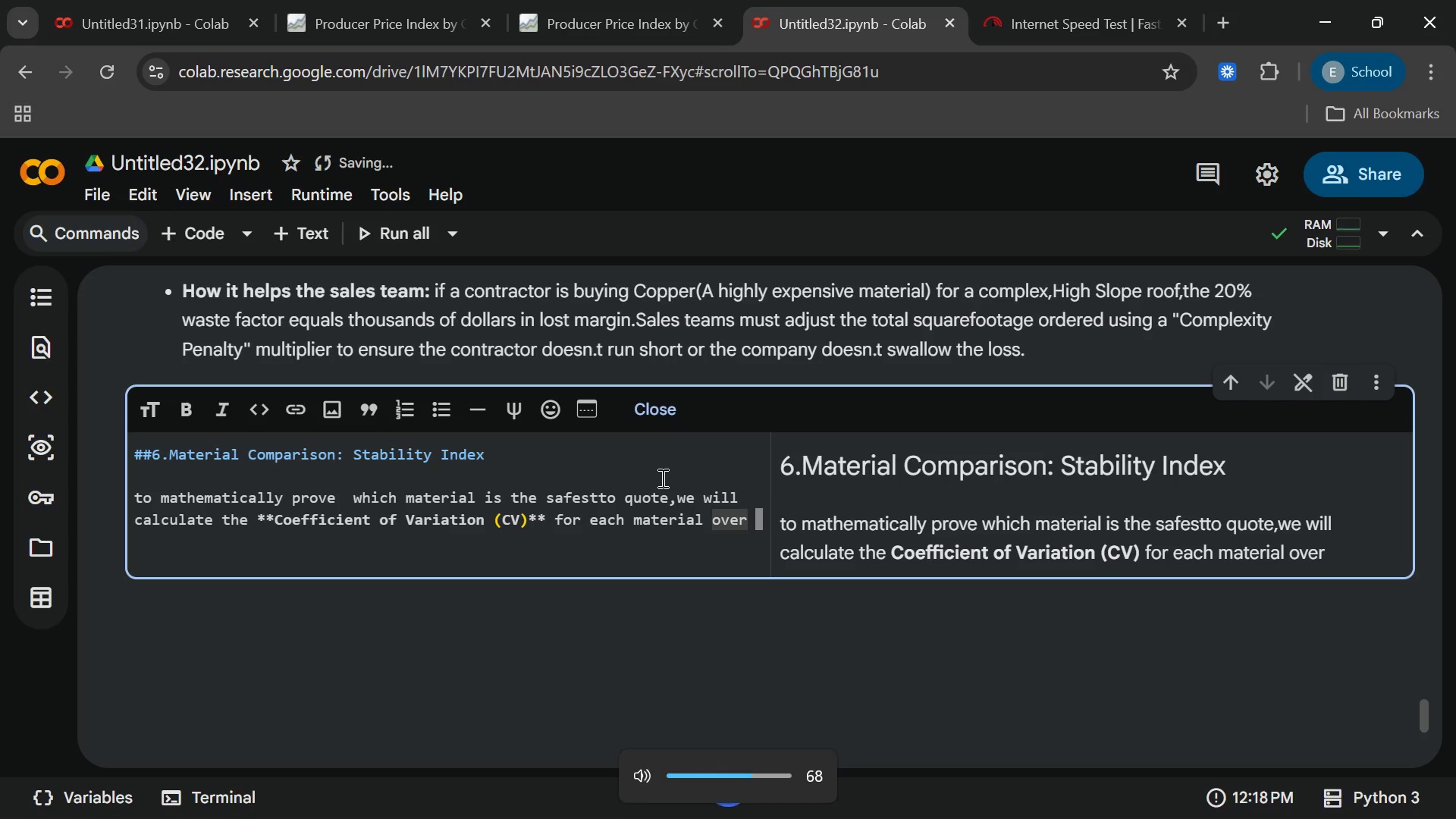 
key(Mute)
 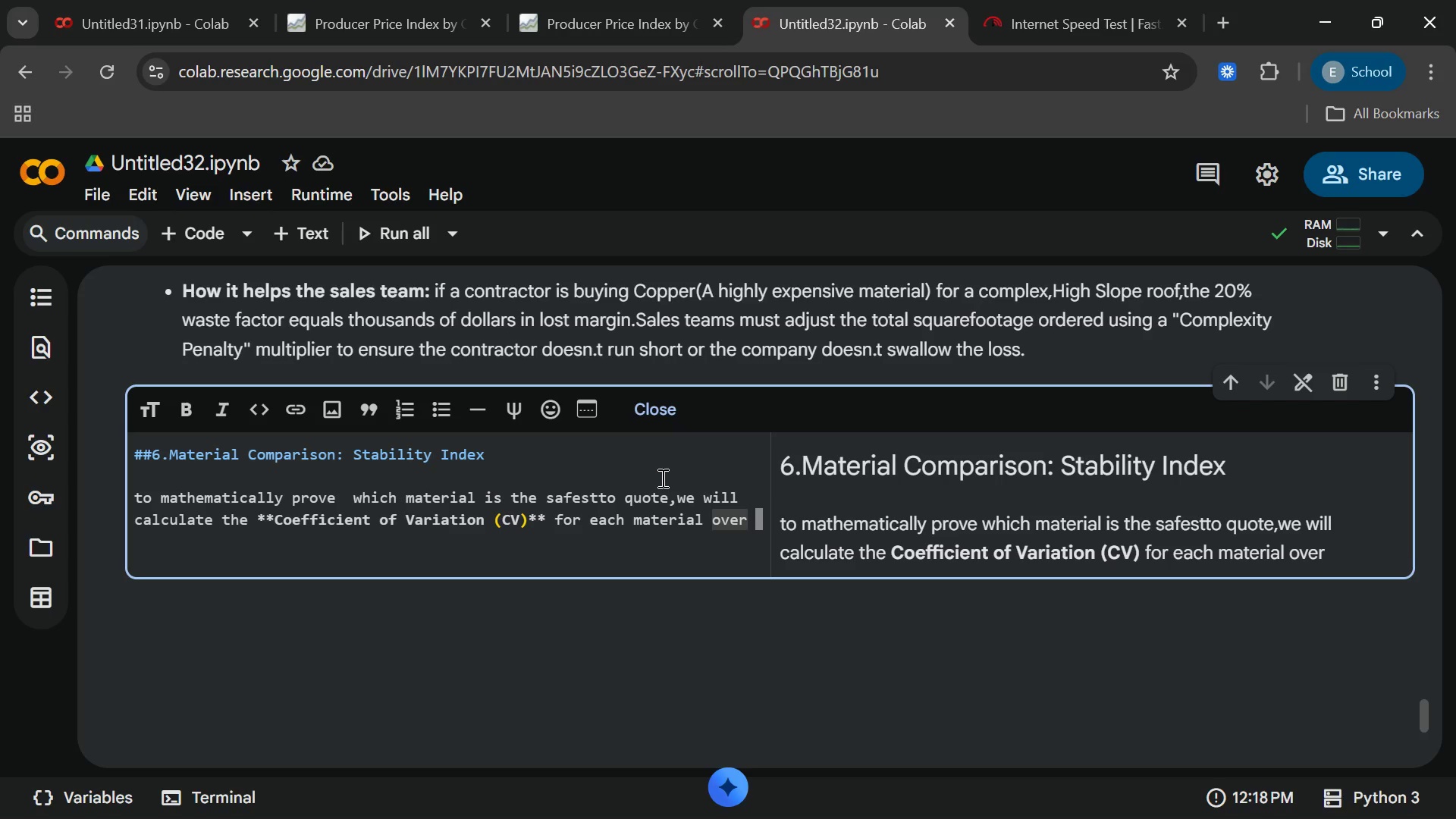 
wait(5.58)
 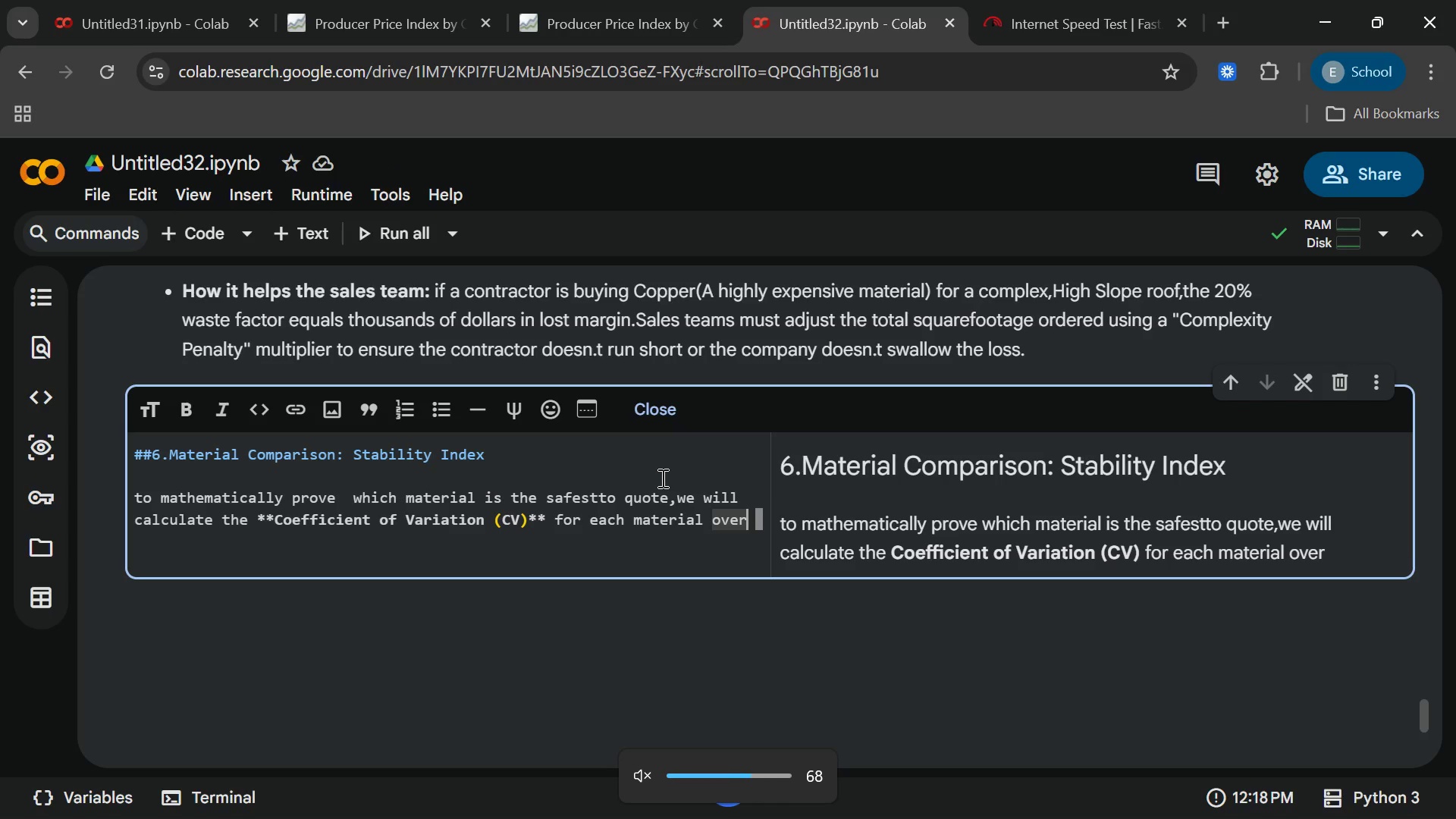 
key(Mute)
 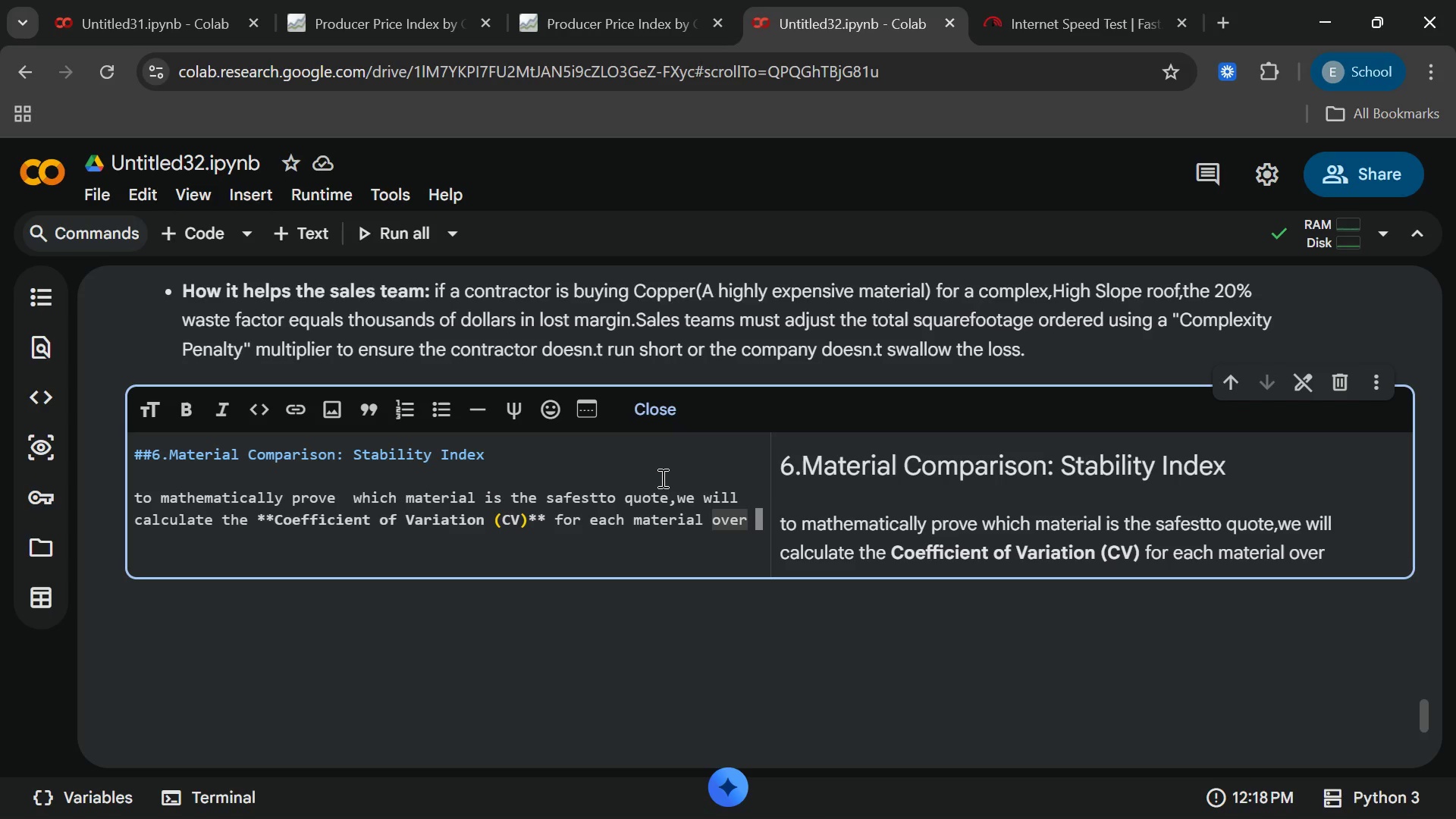 
type( the data period)
 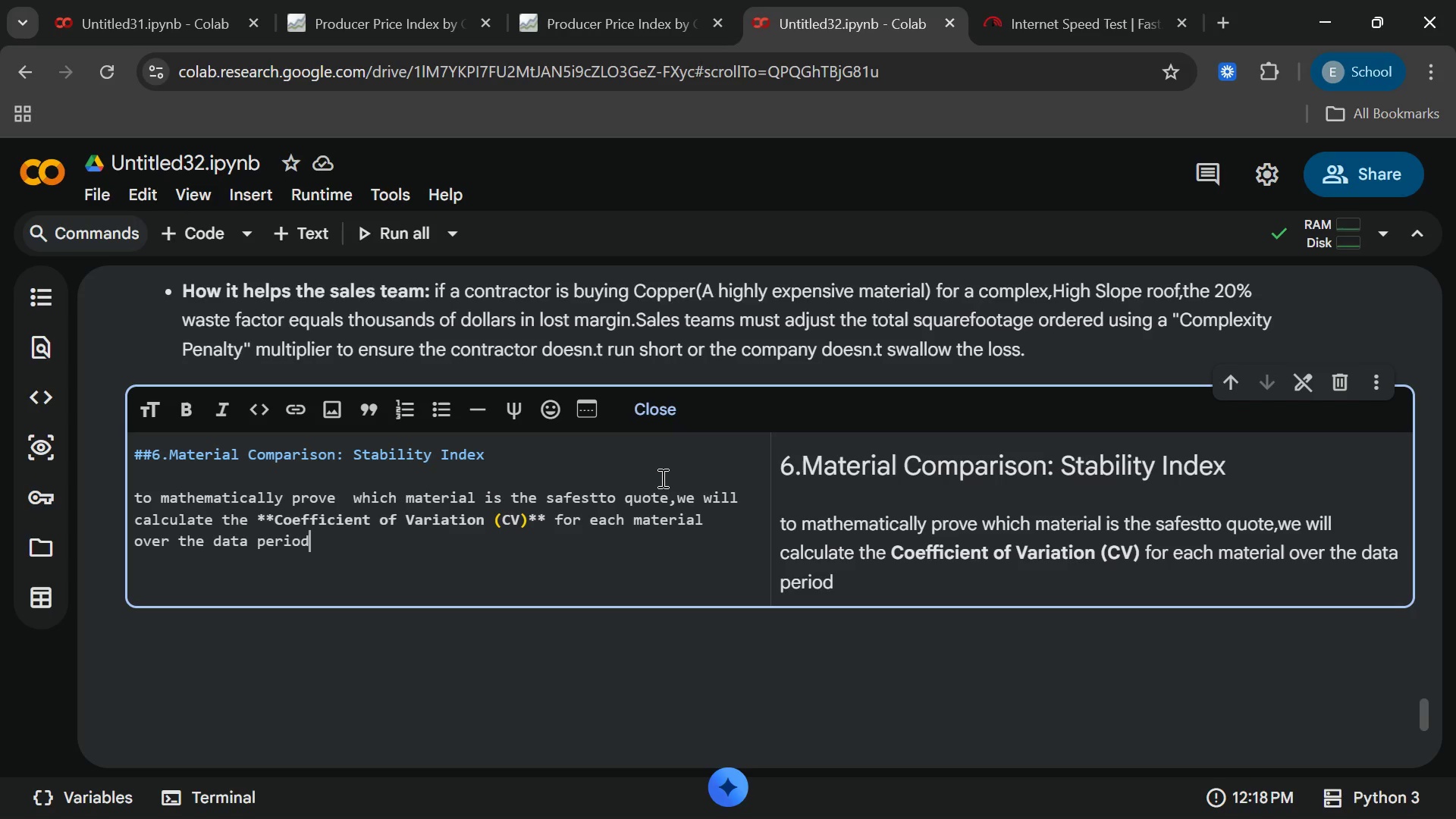 
type(.CV is standard)
 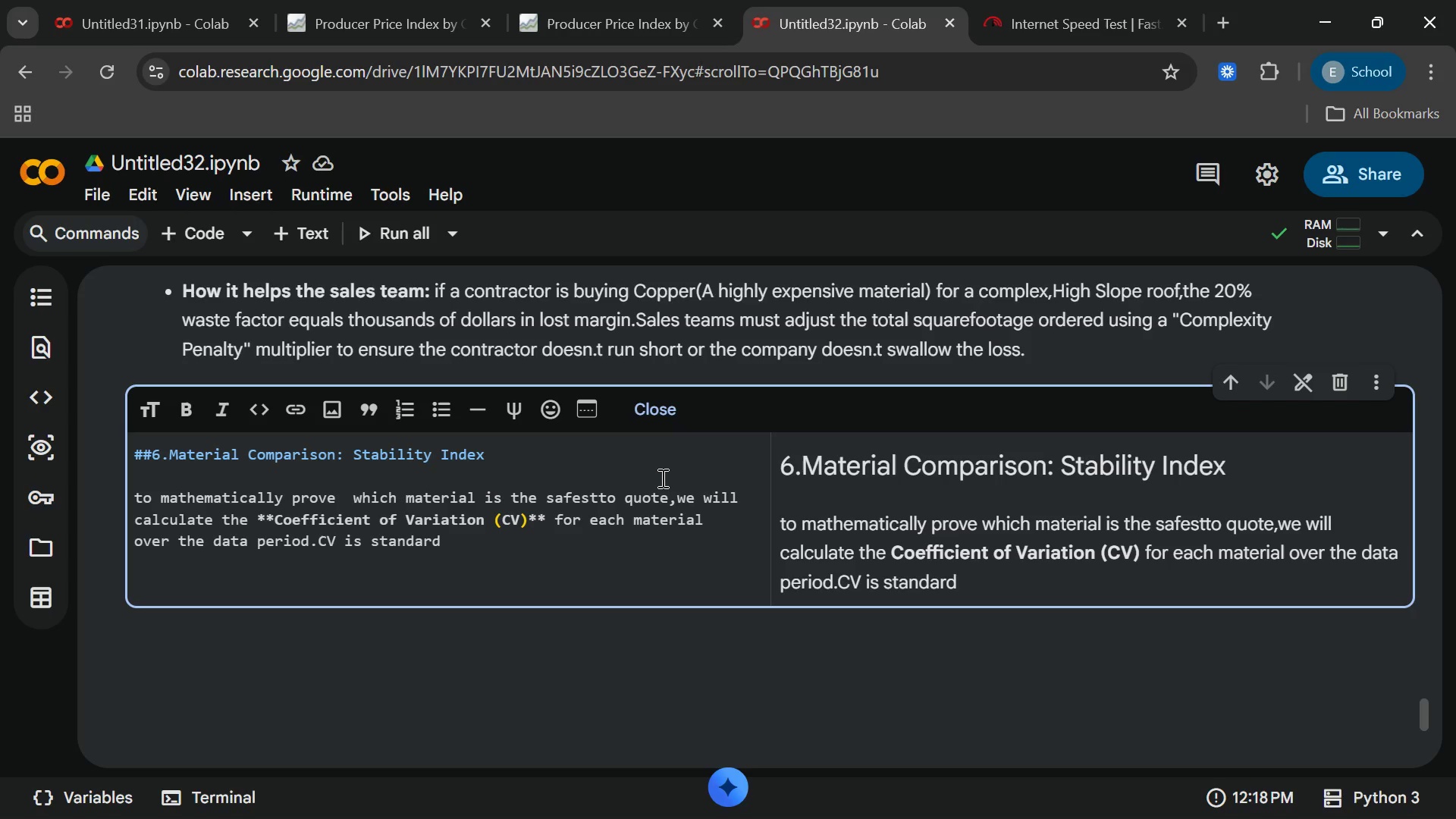 
key(ArrowLeft)
 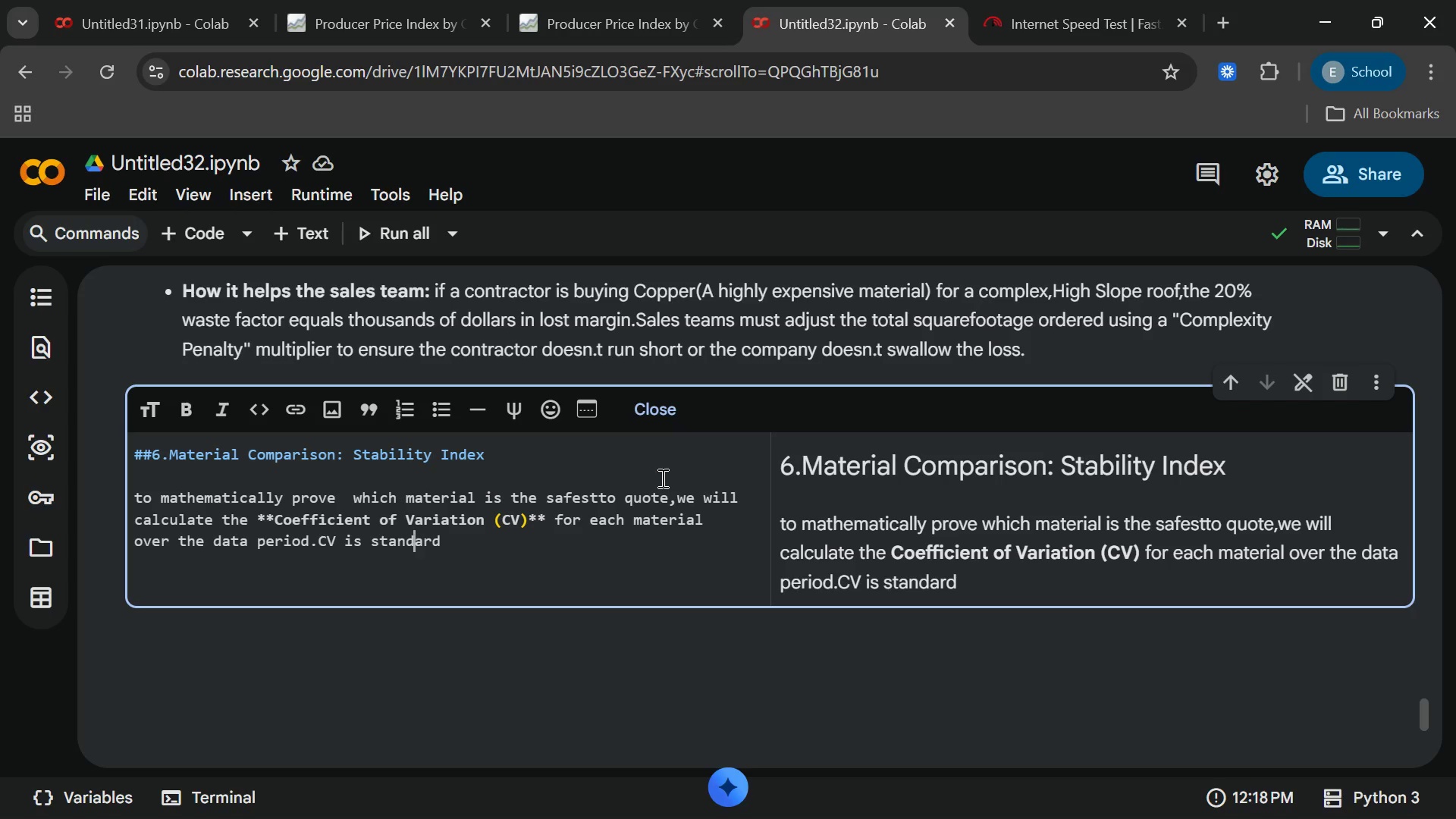 
key(ArrowLeft)
 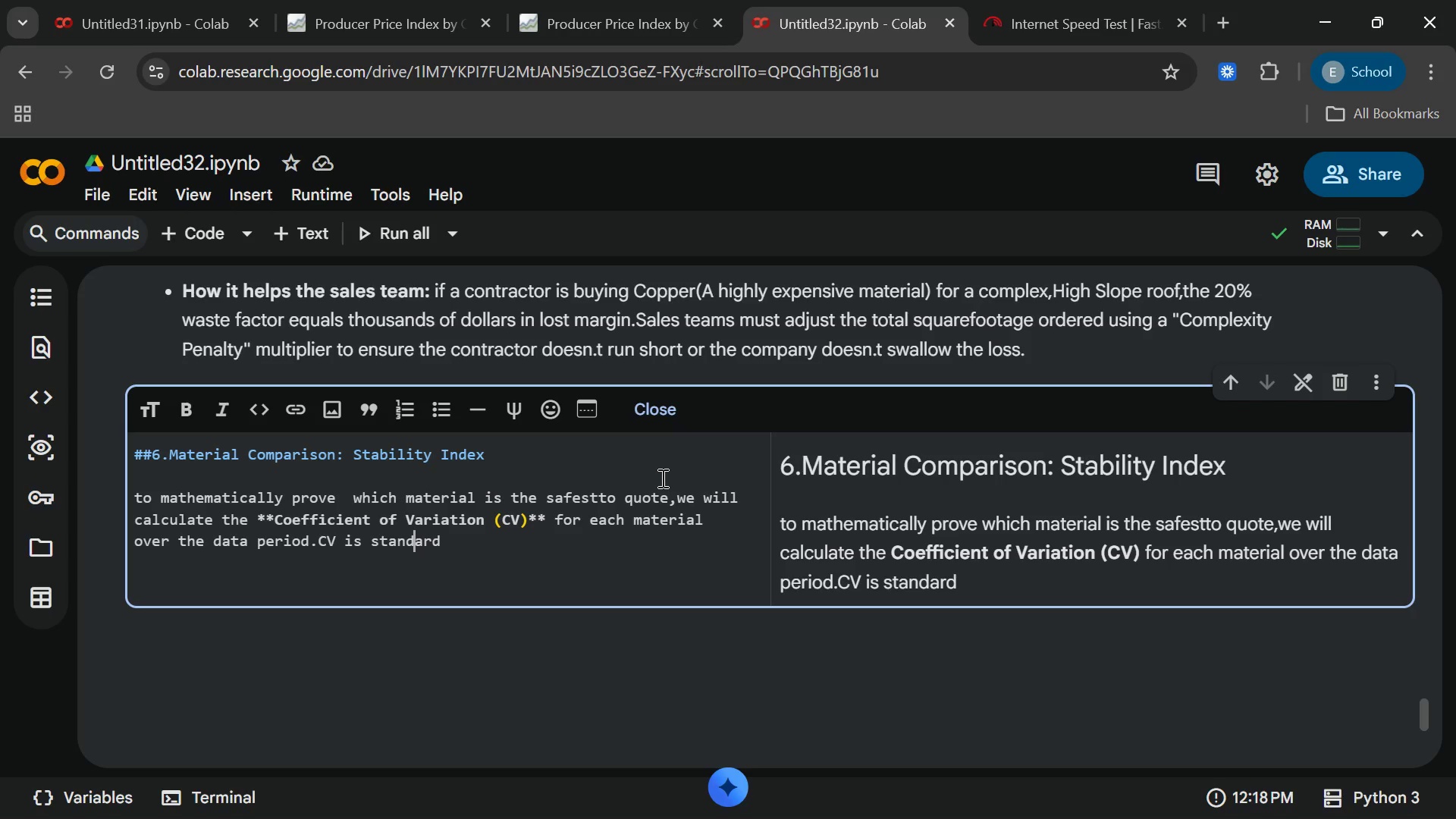 
key(ArrowLeft)
 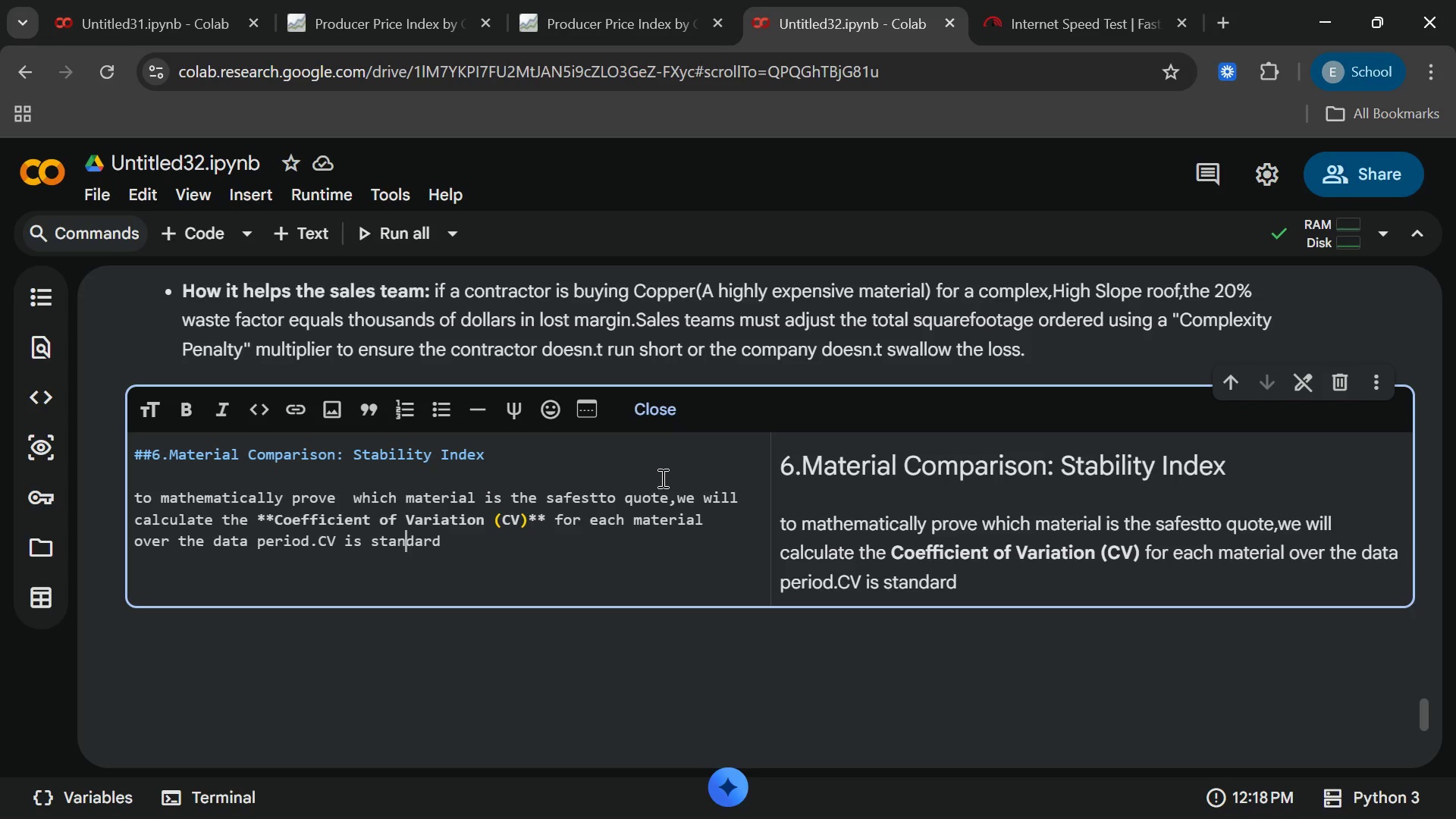 
key(ArrowLeft)
 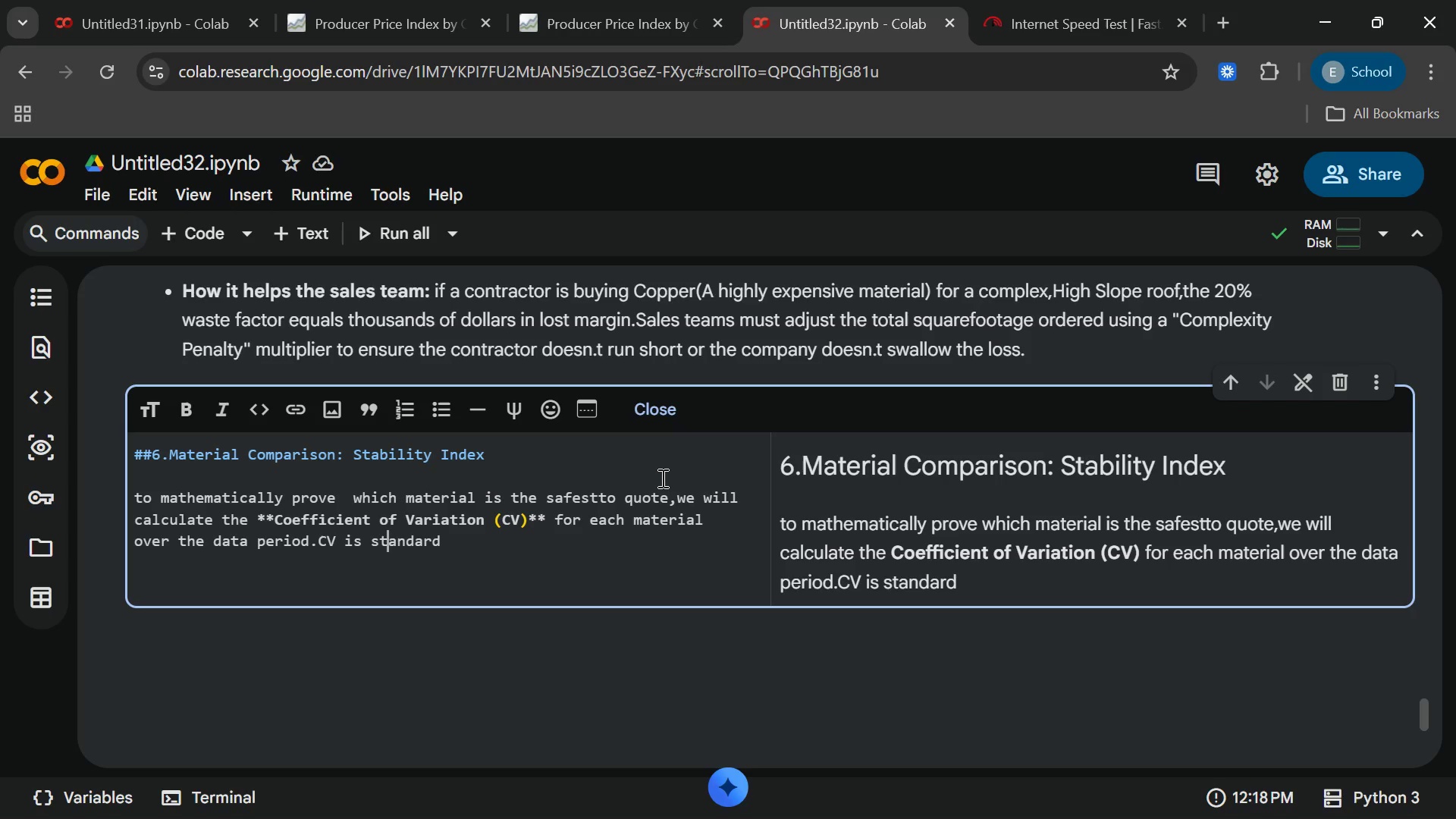 
key(ArrowLeft)
 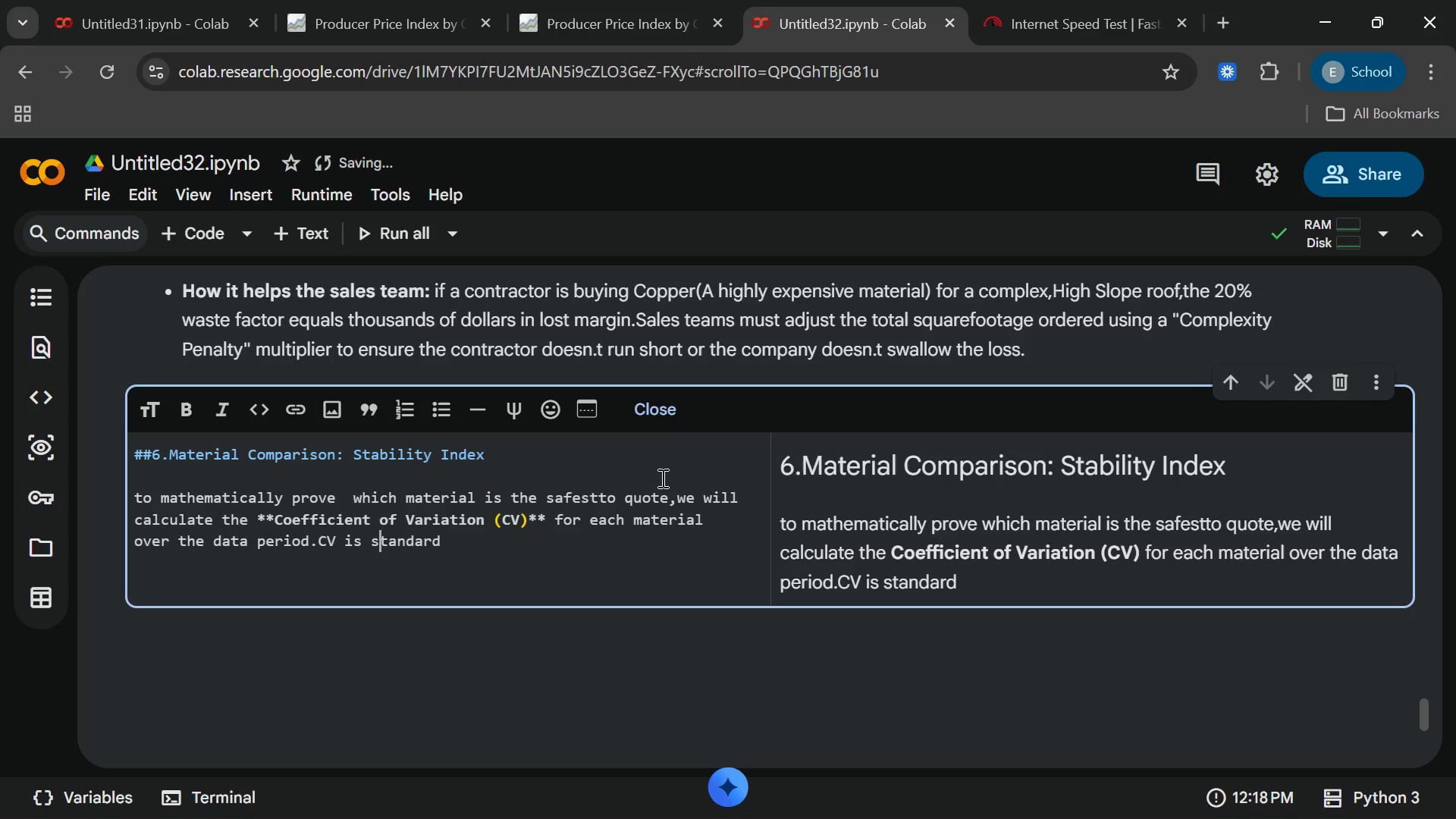 
key(ArrowLeft)
 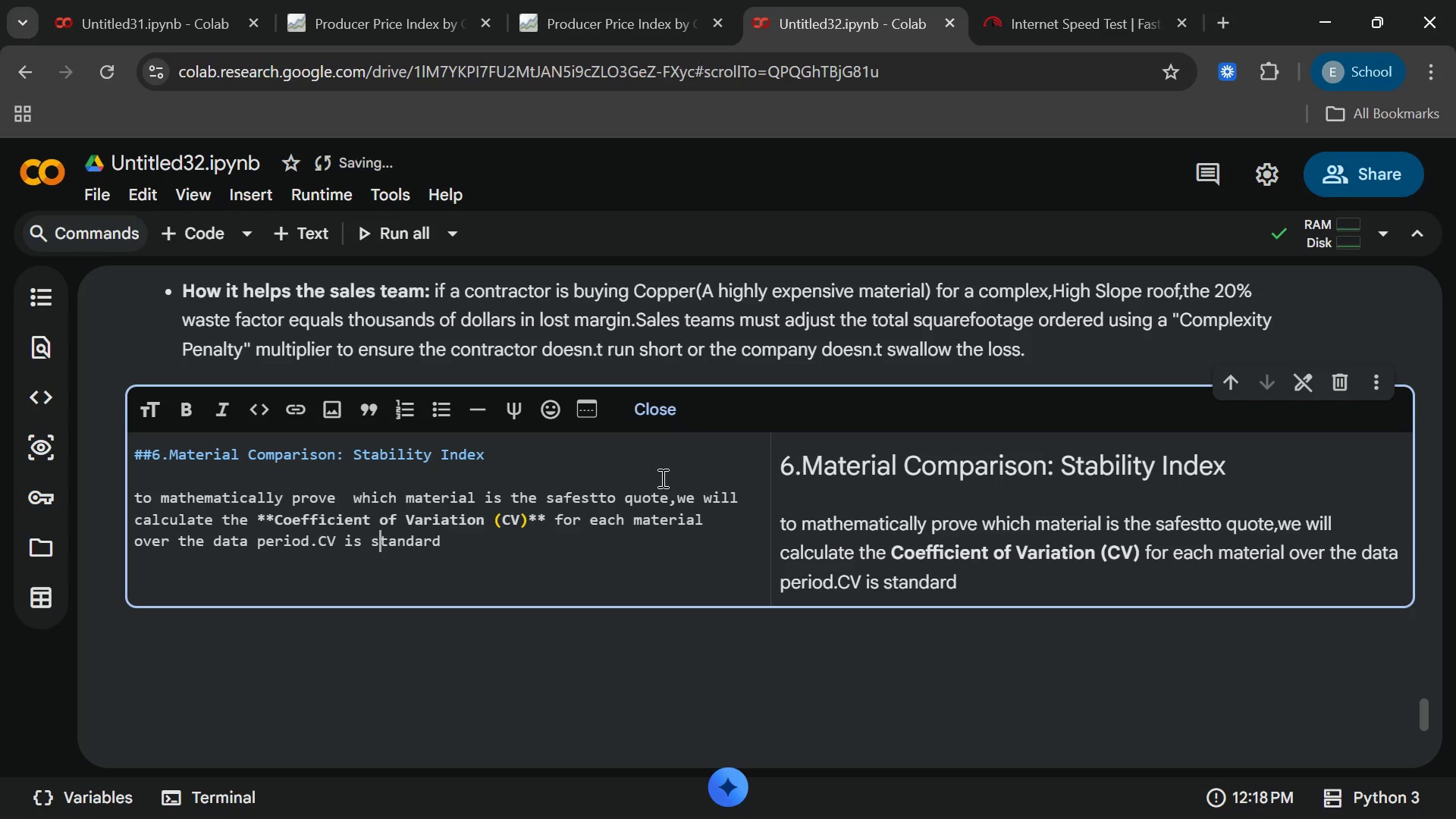 
key(ArrowLeft)
 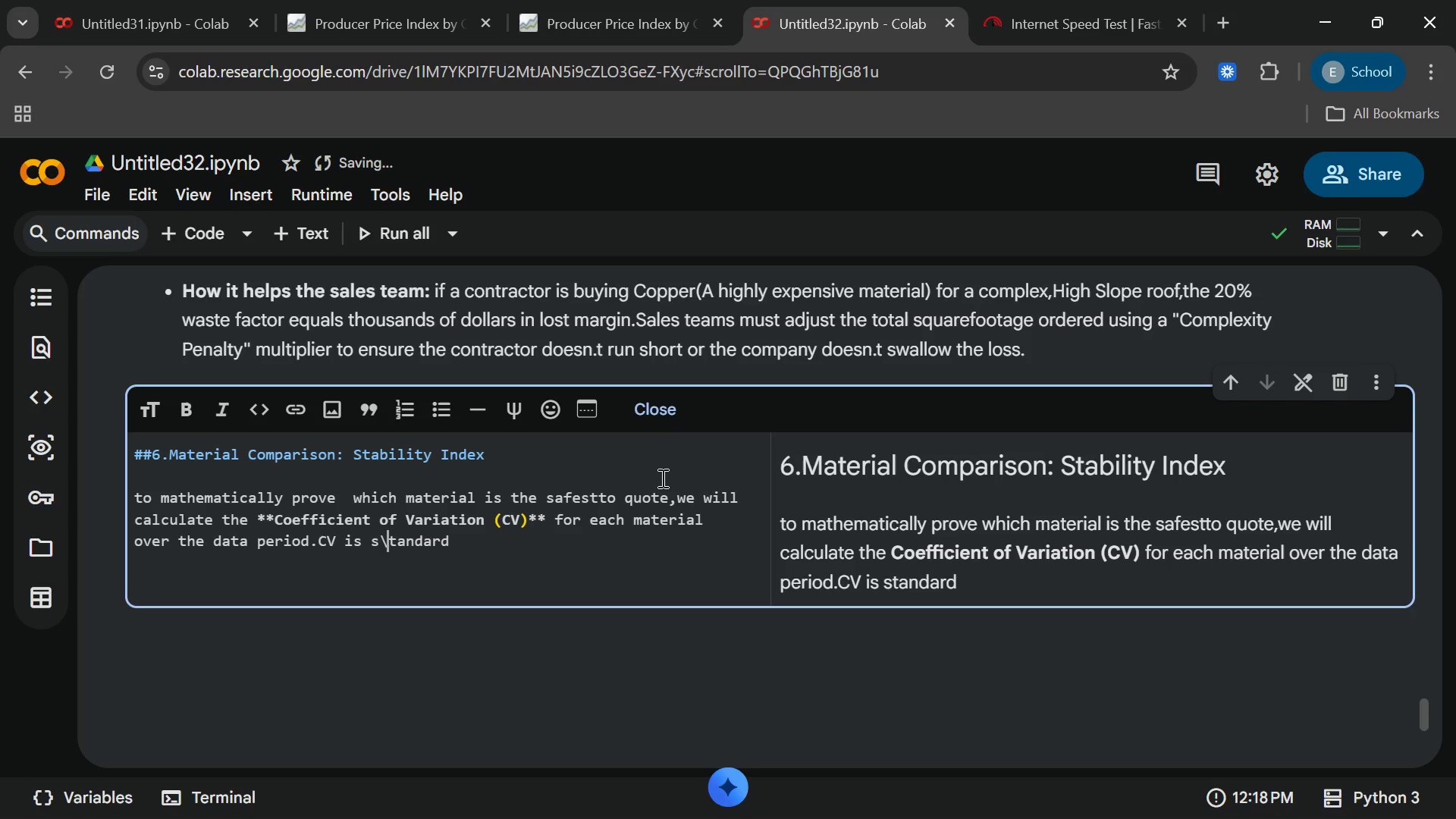 
type(\)
key(Backspace)
key(Backspace)
type(S[End] Deviation )
 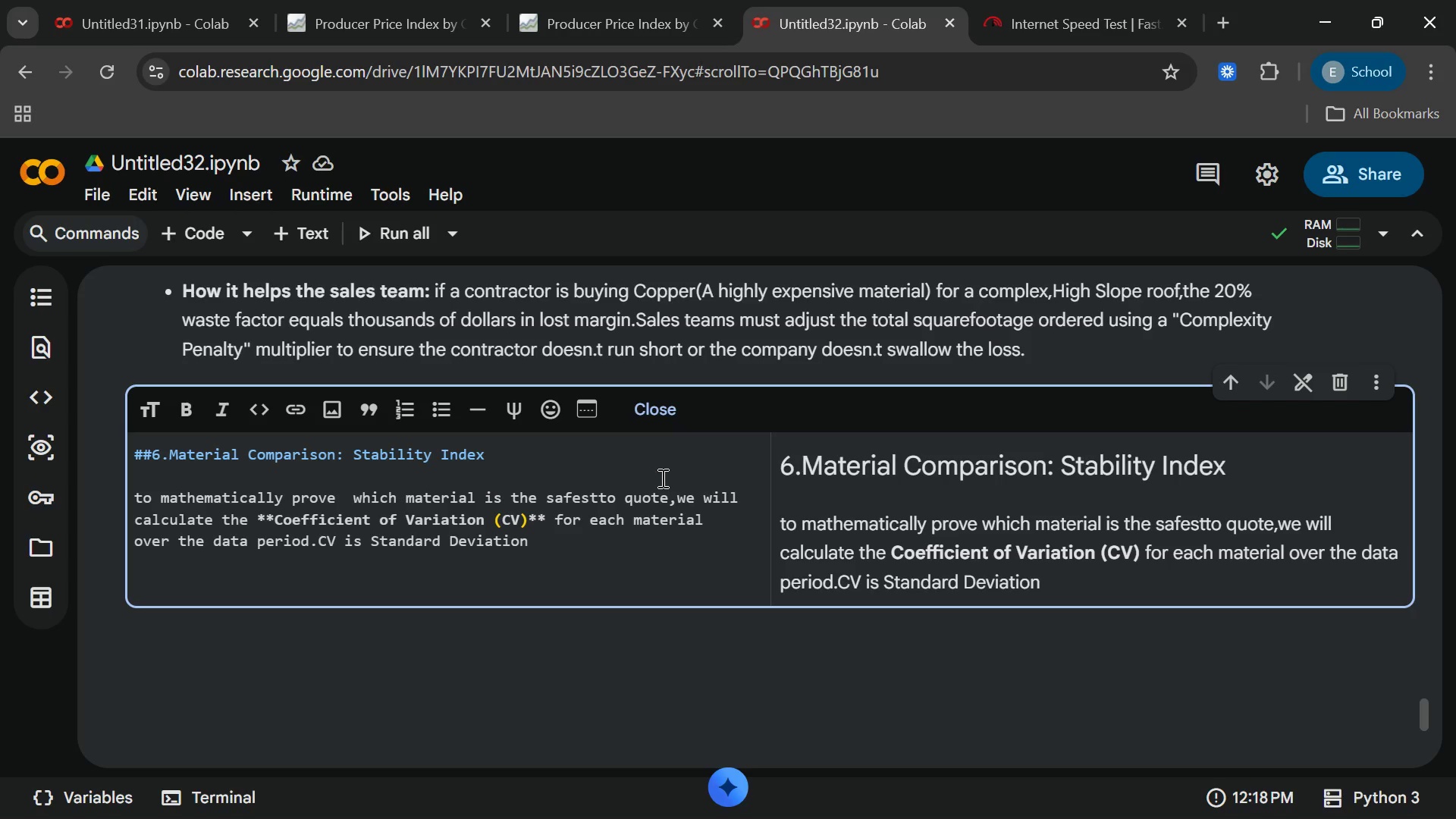 
type(divided)
 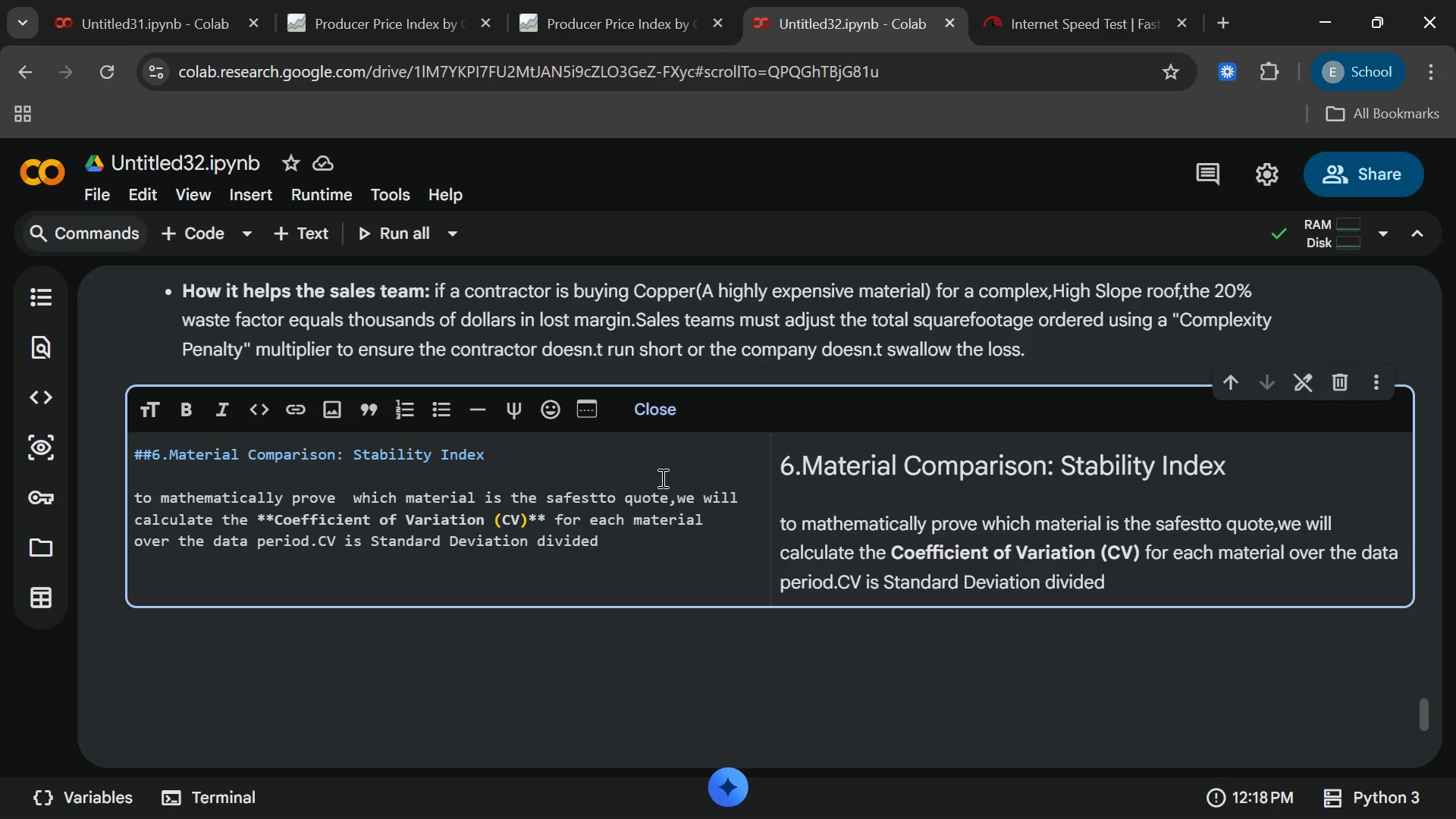 
type( by the Meab)
key(Backspace)
type(n -- it shows how much teh )
key(Backspace)
key(Backspace)
key(Backspace)
type(he pricejump)
 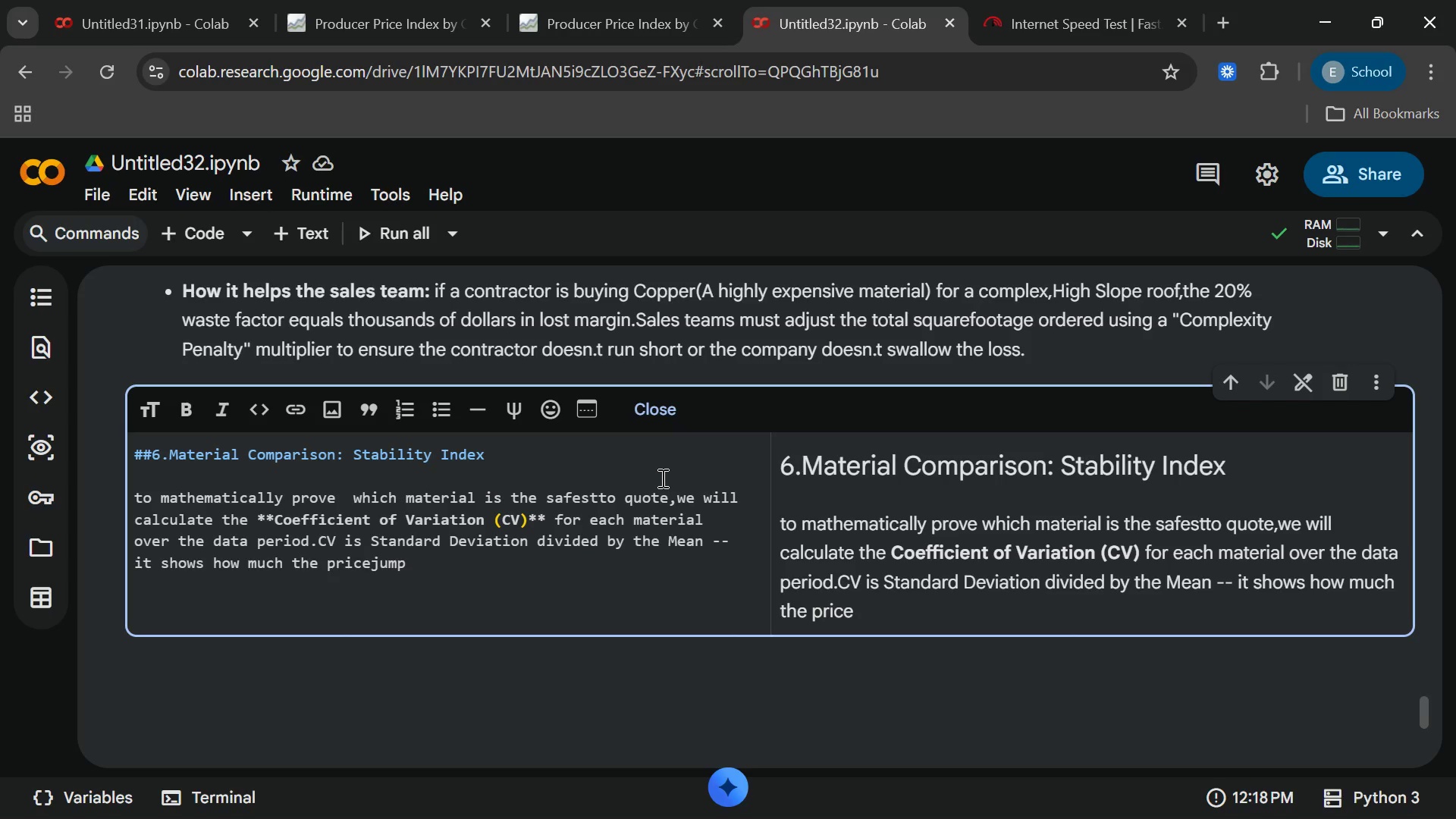 
key(ArrowLeft)
 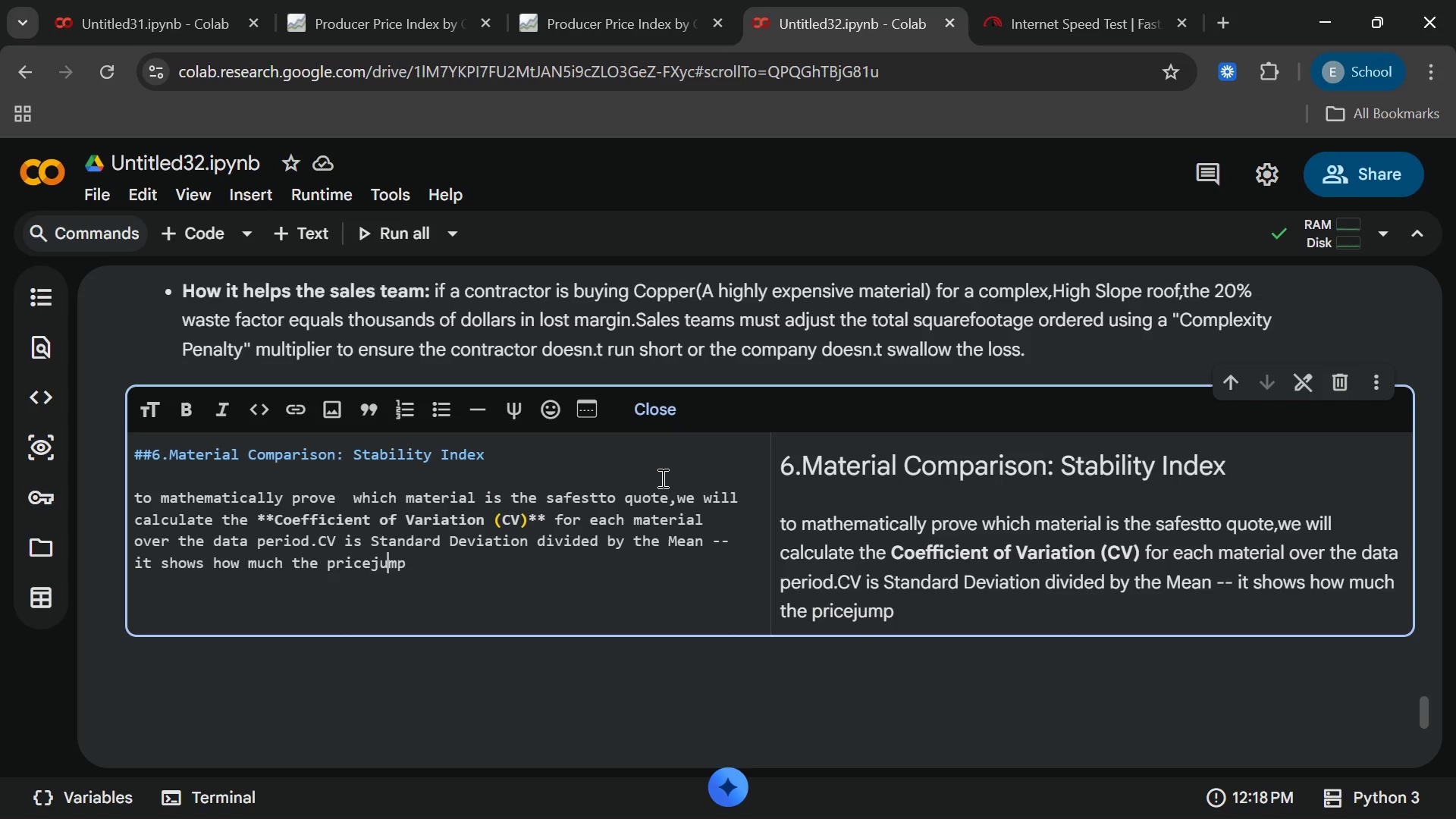 
key(ArrowLeft)
 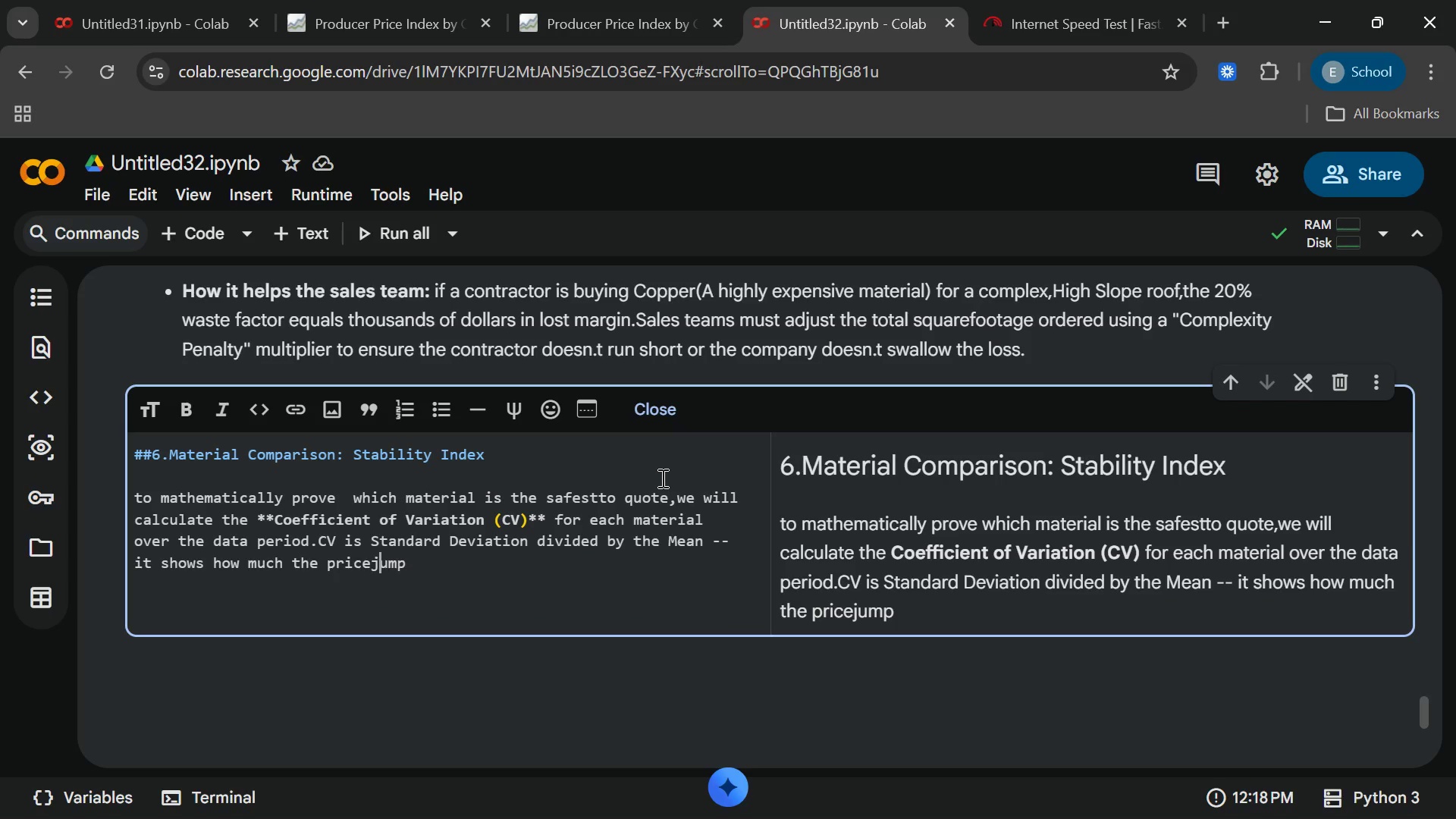 
key(ArrowLeft)
 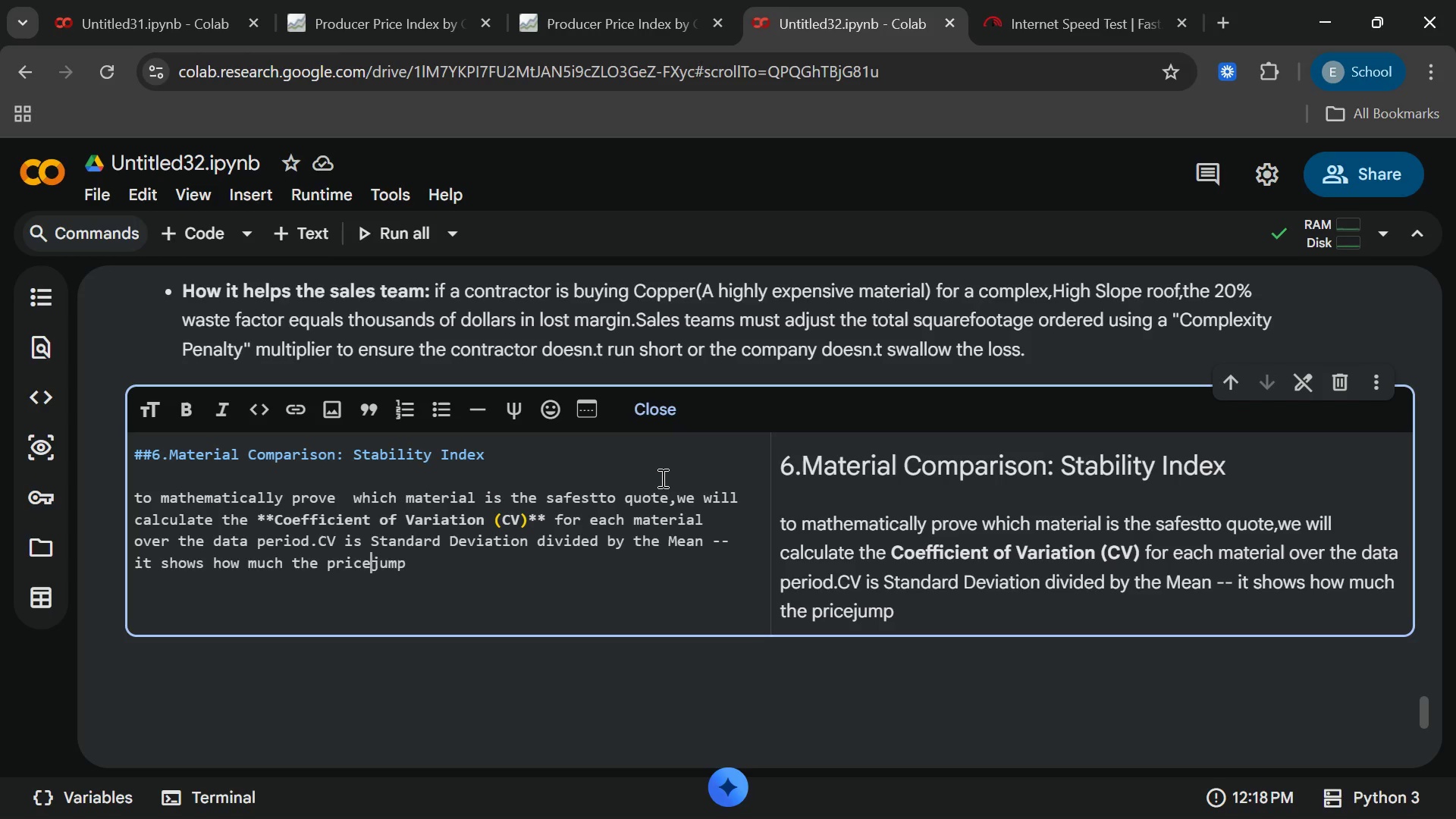 
key(ArrowLeft)
 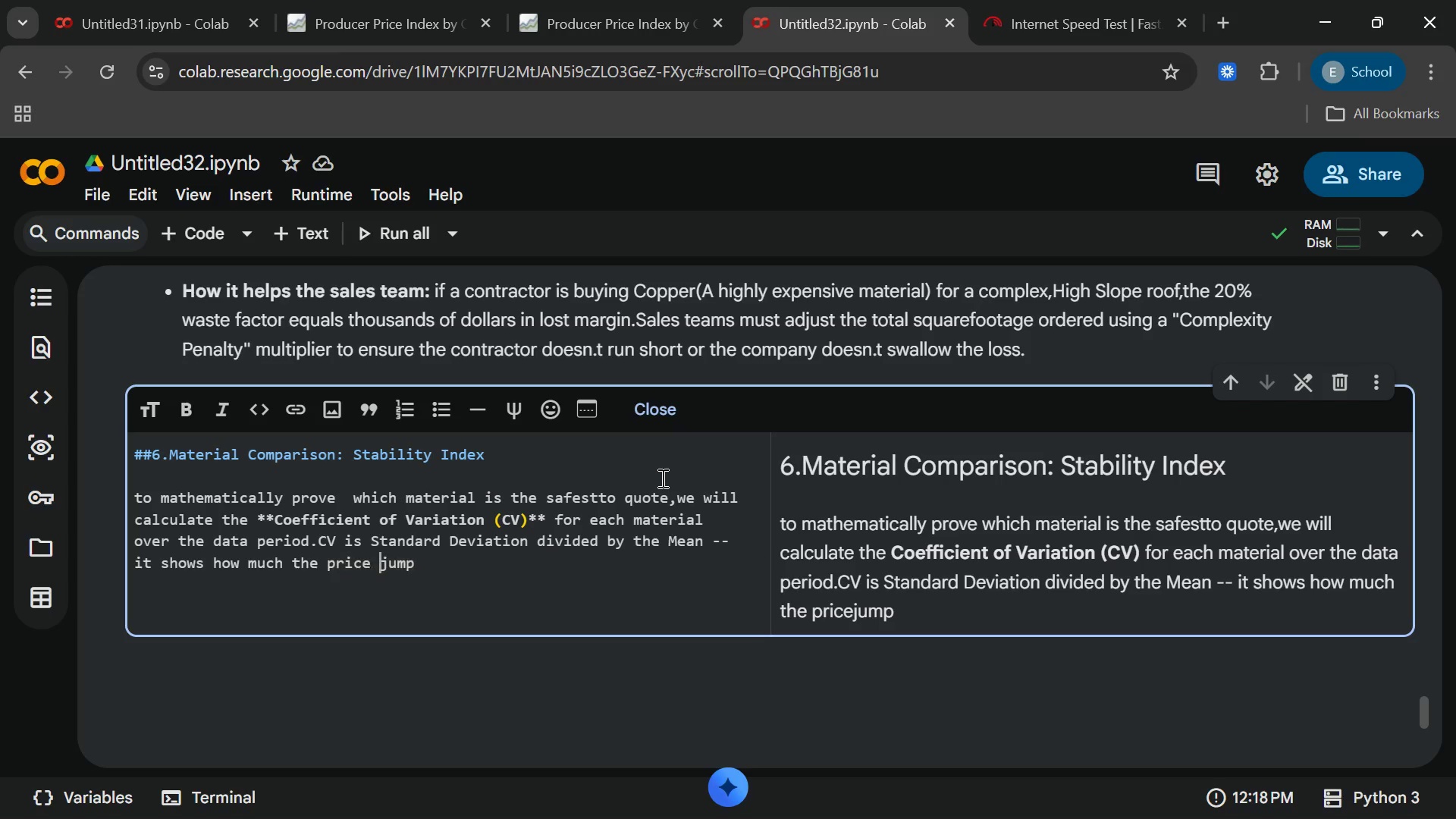 
key(Space)
 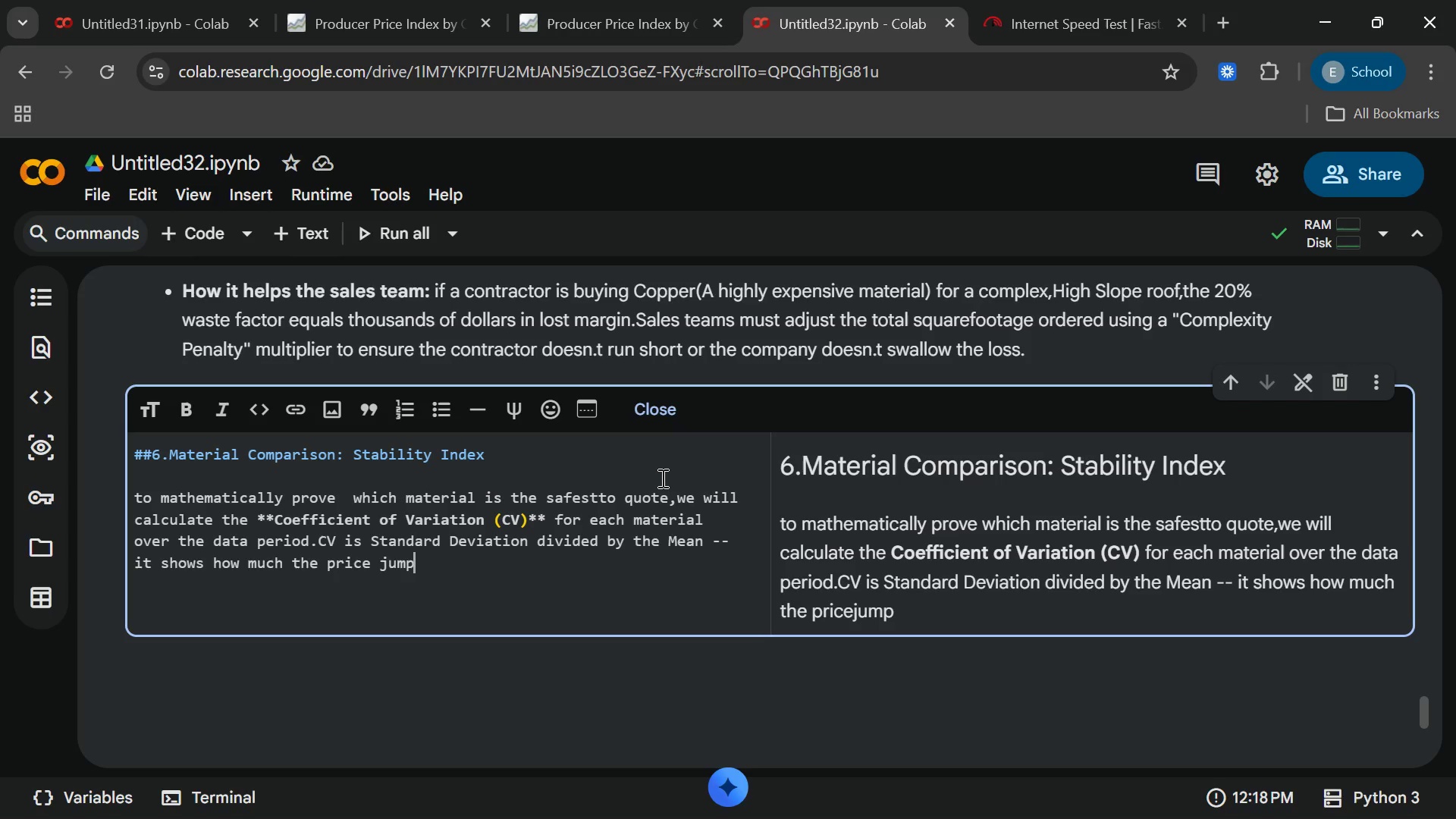 
key(End)
 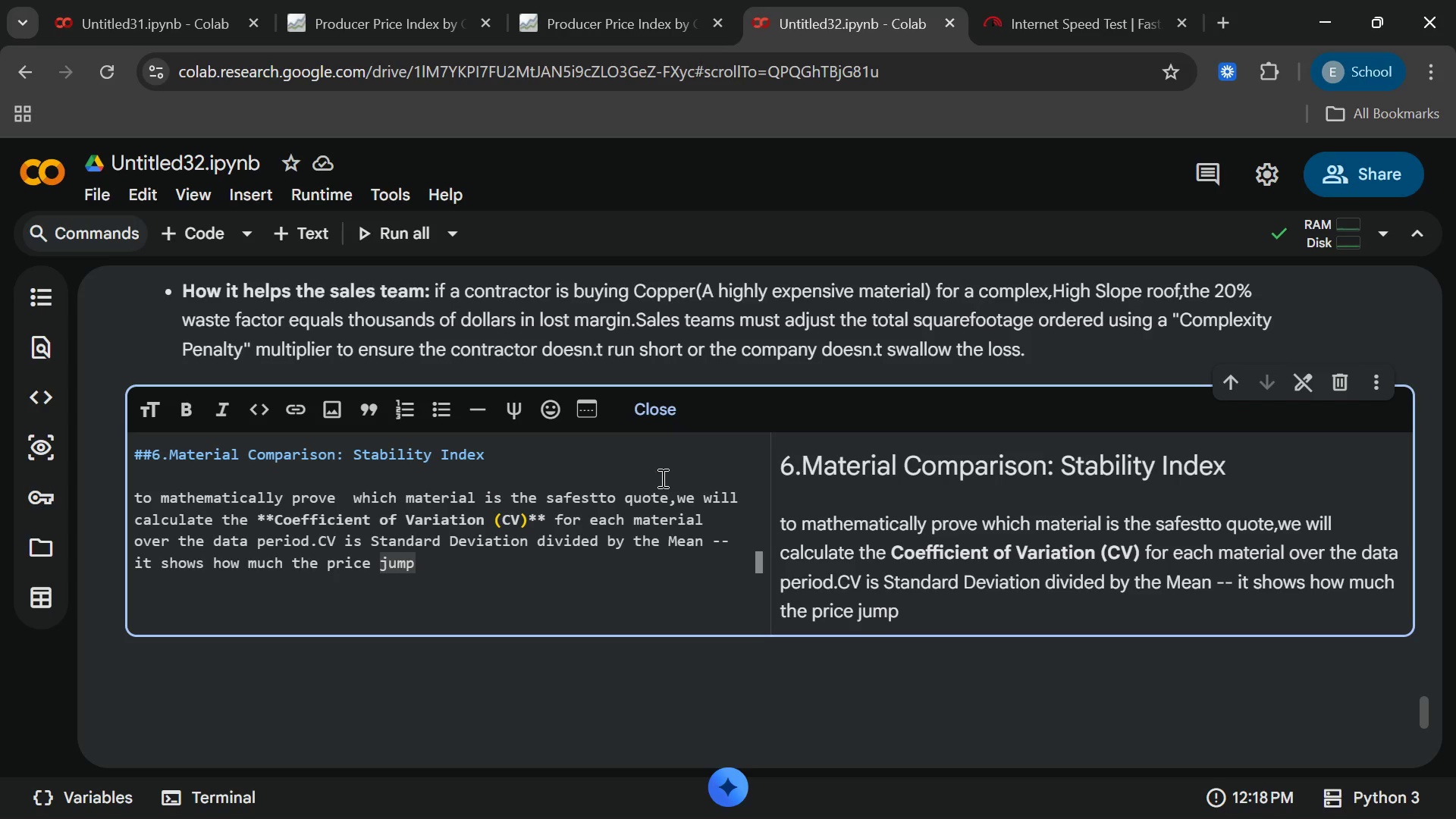 
key(S)
 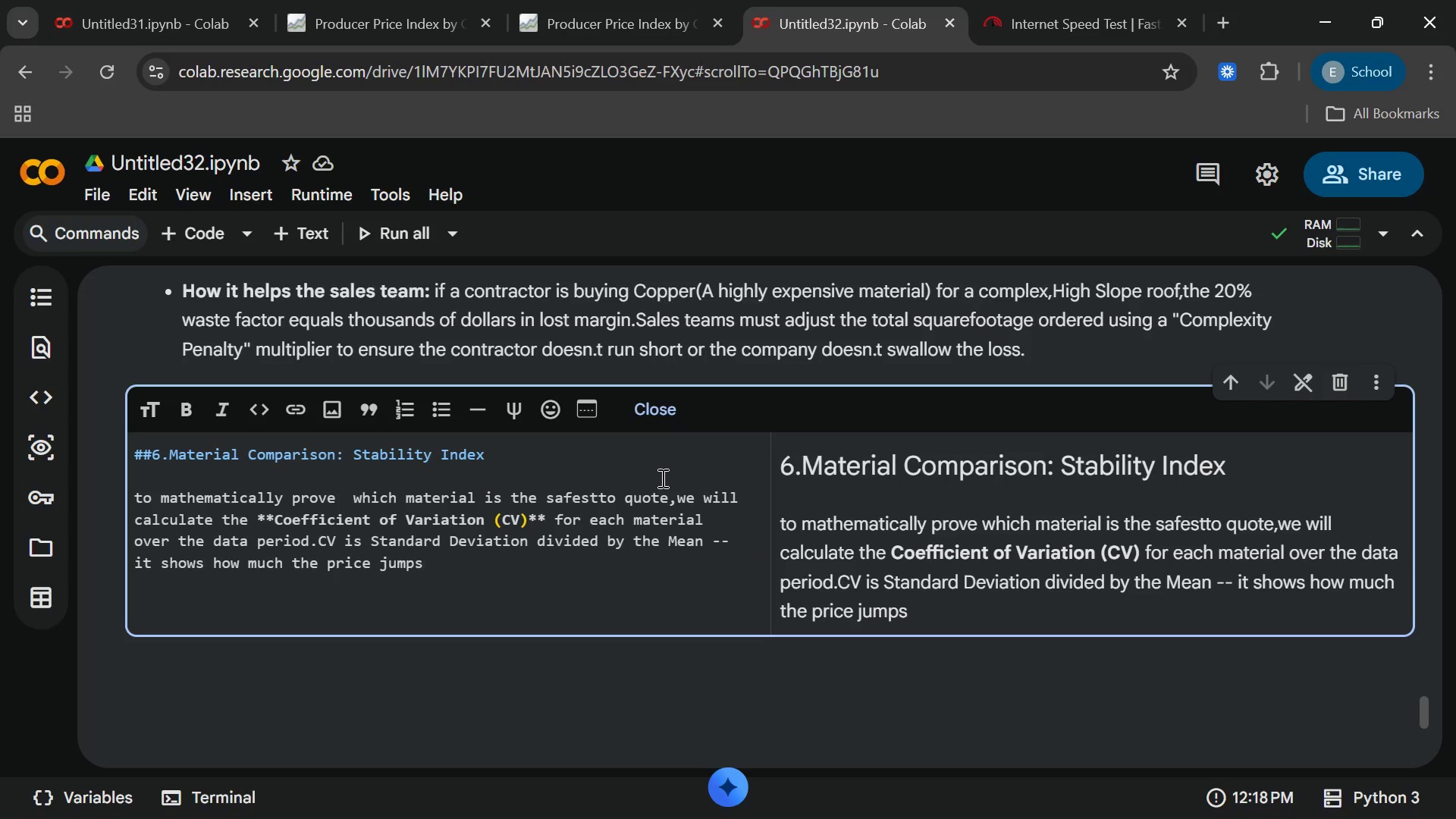 
type( around relative ti its)
 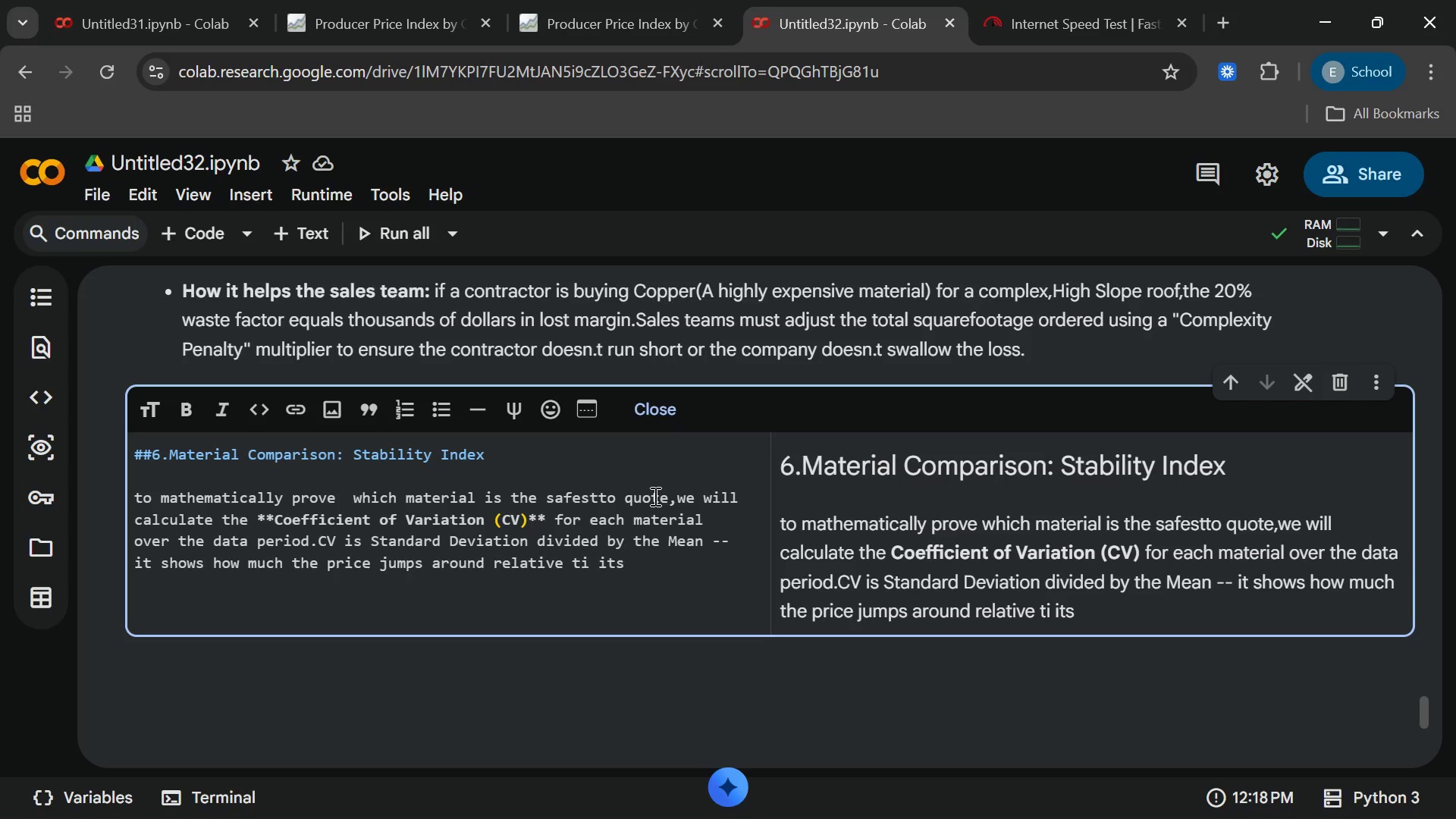 
wait(5.98)
 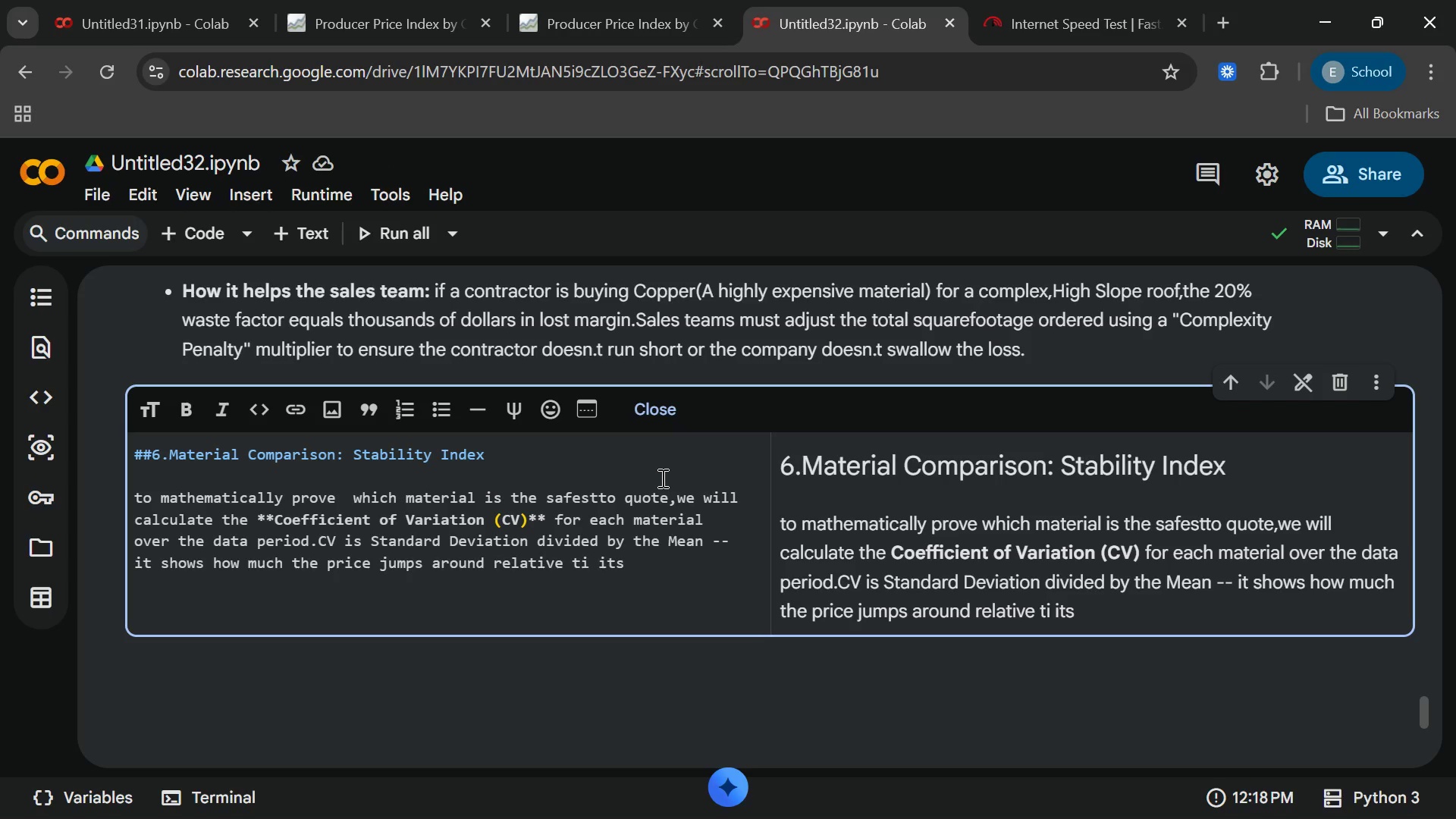 
type( avaage cost)
 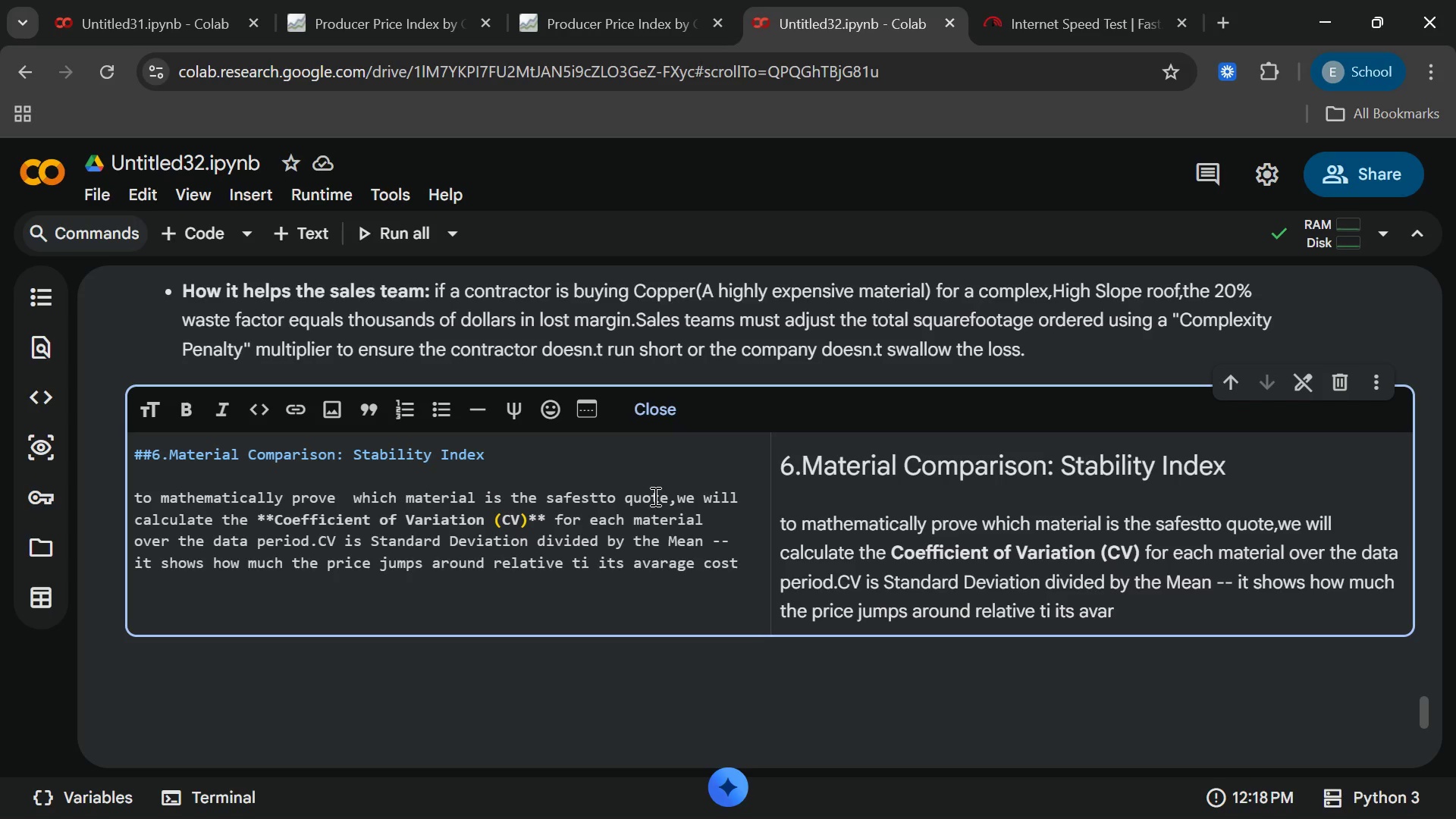 
left_click([962, 777])